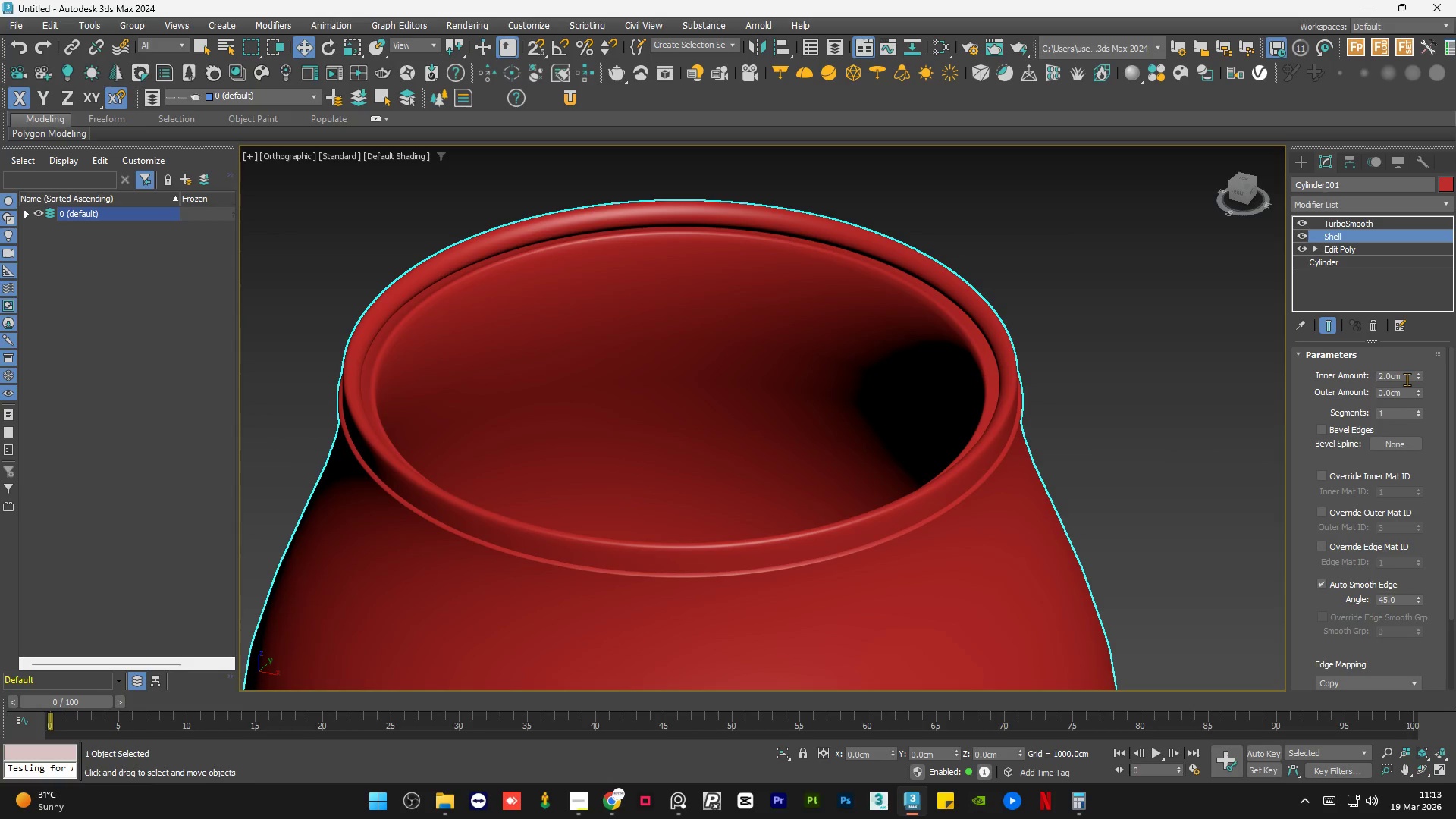 
left_click([1414, 378])
 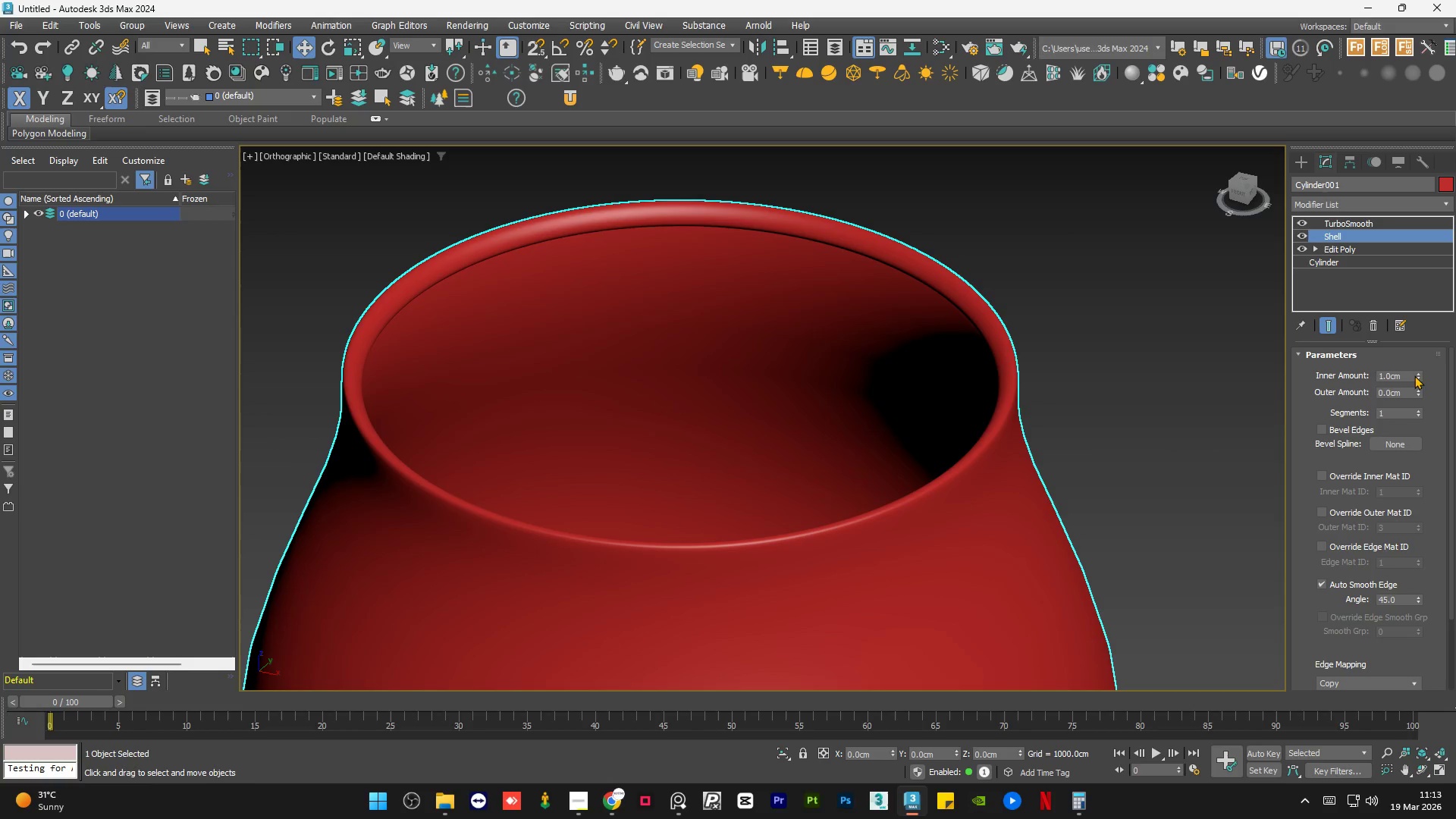 
left_click([1415, 372])
 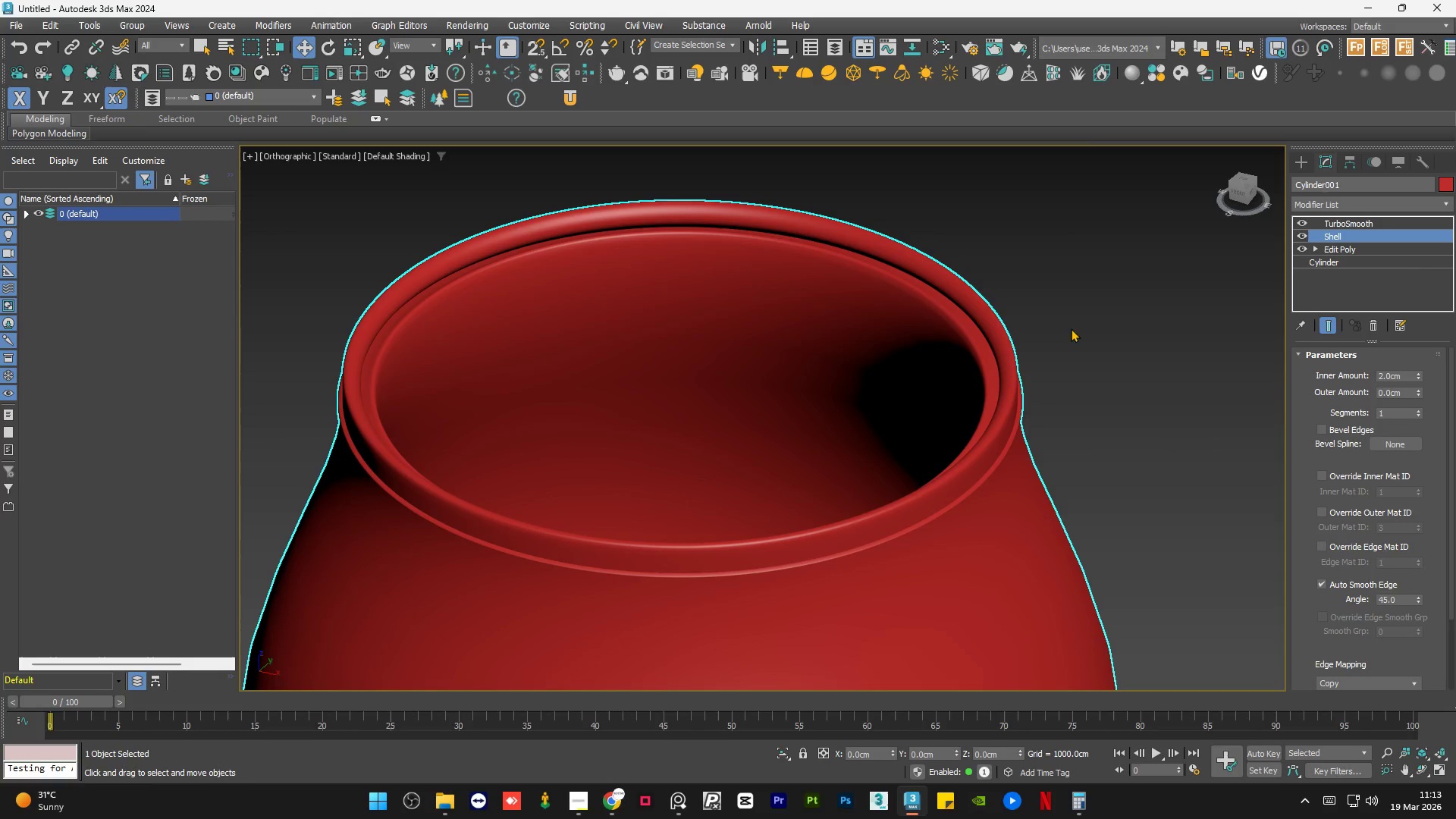 
hold_key(key=AltLeft, duration=1.5)
 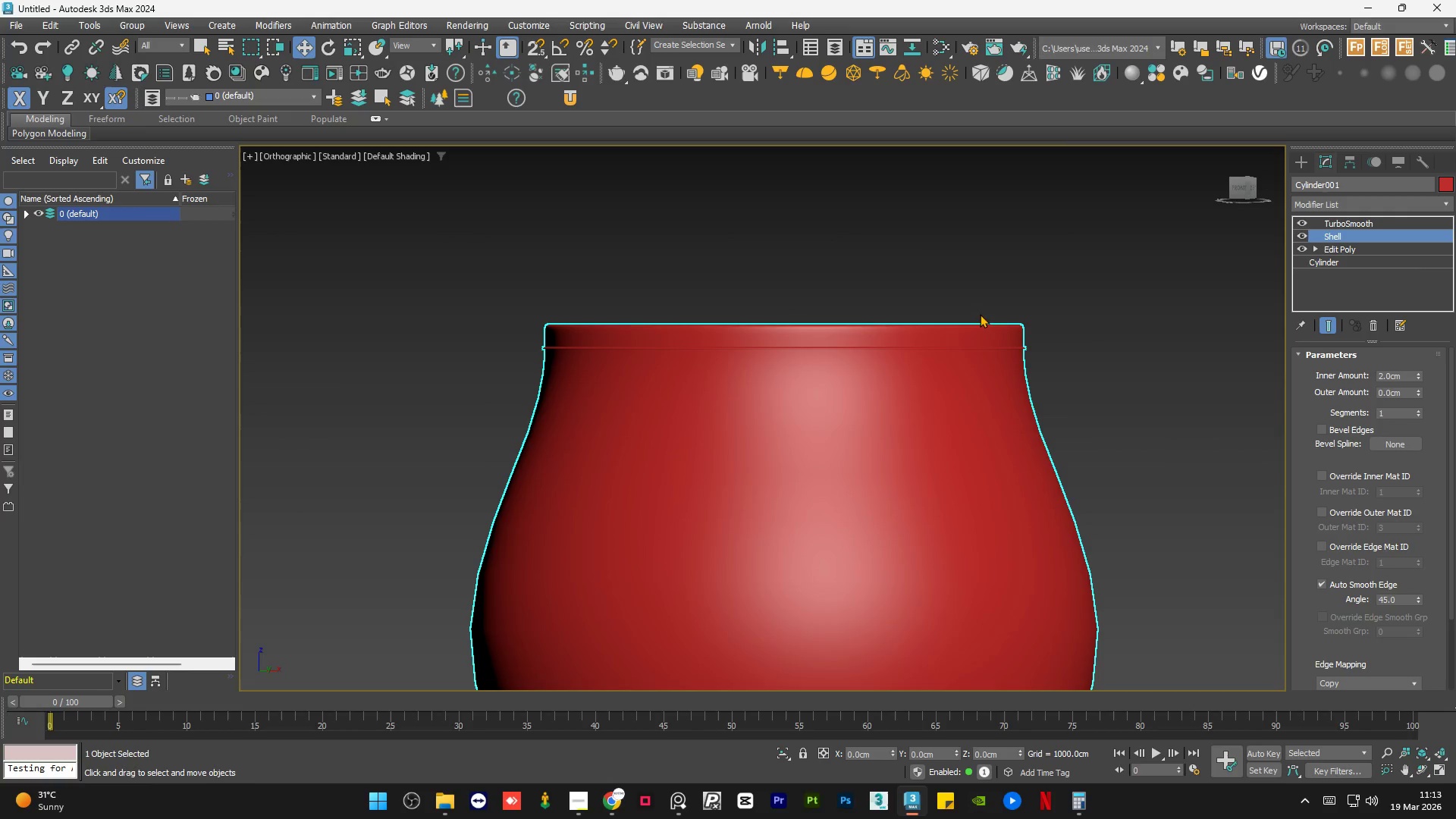 
scroll: coordinate [1035, 338], scroll_direction: down, amount: 1.0
 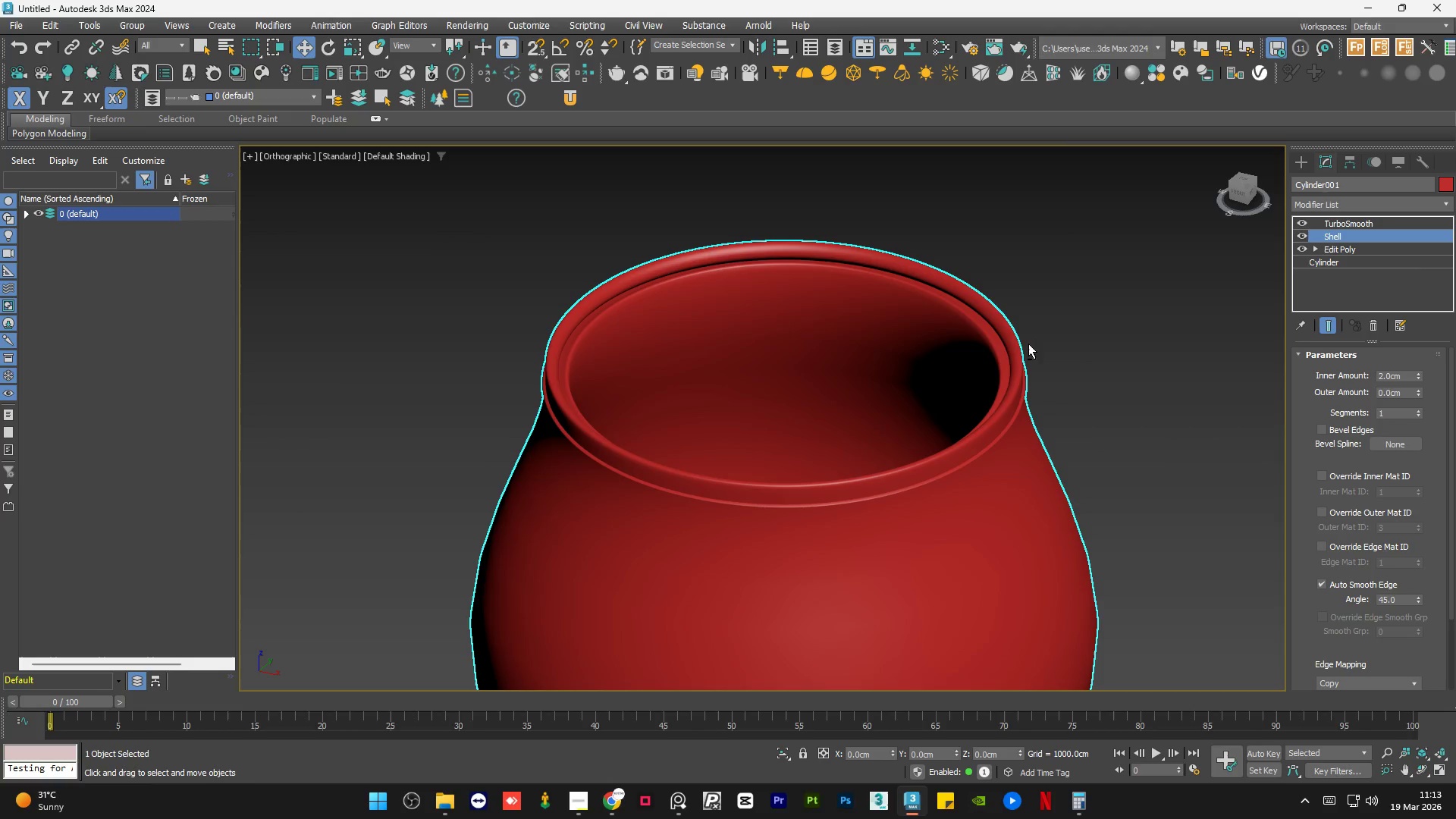 
hold_key(key=AltLeft, duration=0.33)
 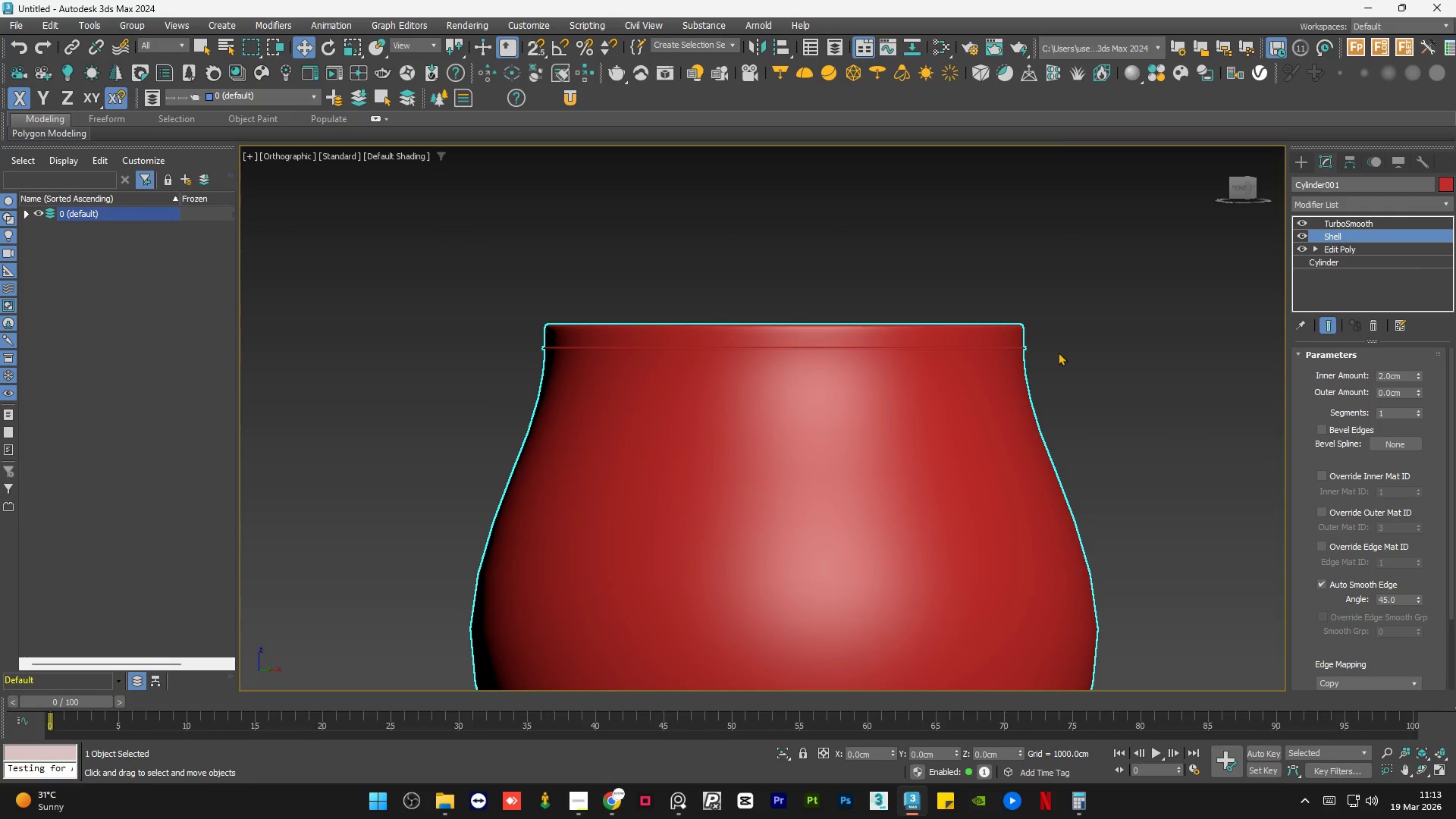 
scroll: coordinate [968, 335], scroll_direction: up, amount: 8.0
 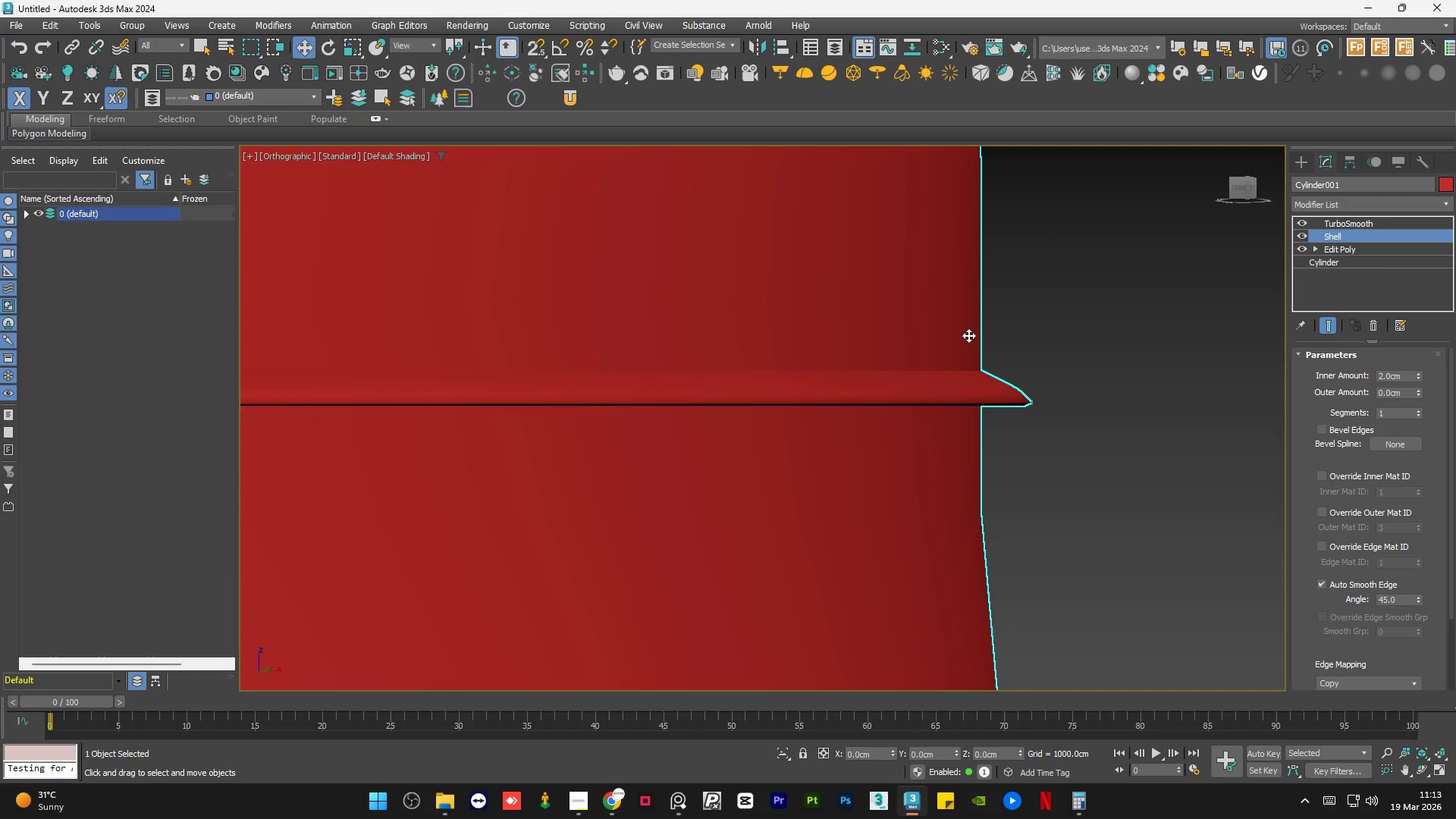 
scroll: coordinate [968, 337], scroll_direction: down, amount: 5.0
 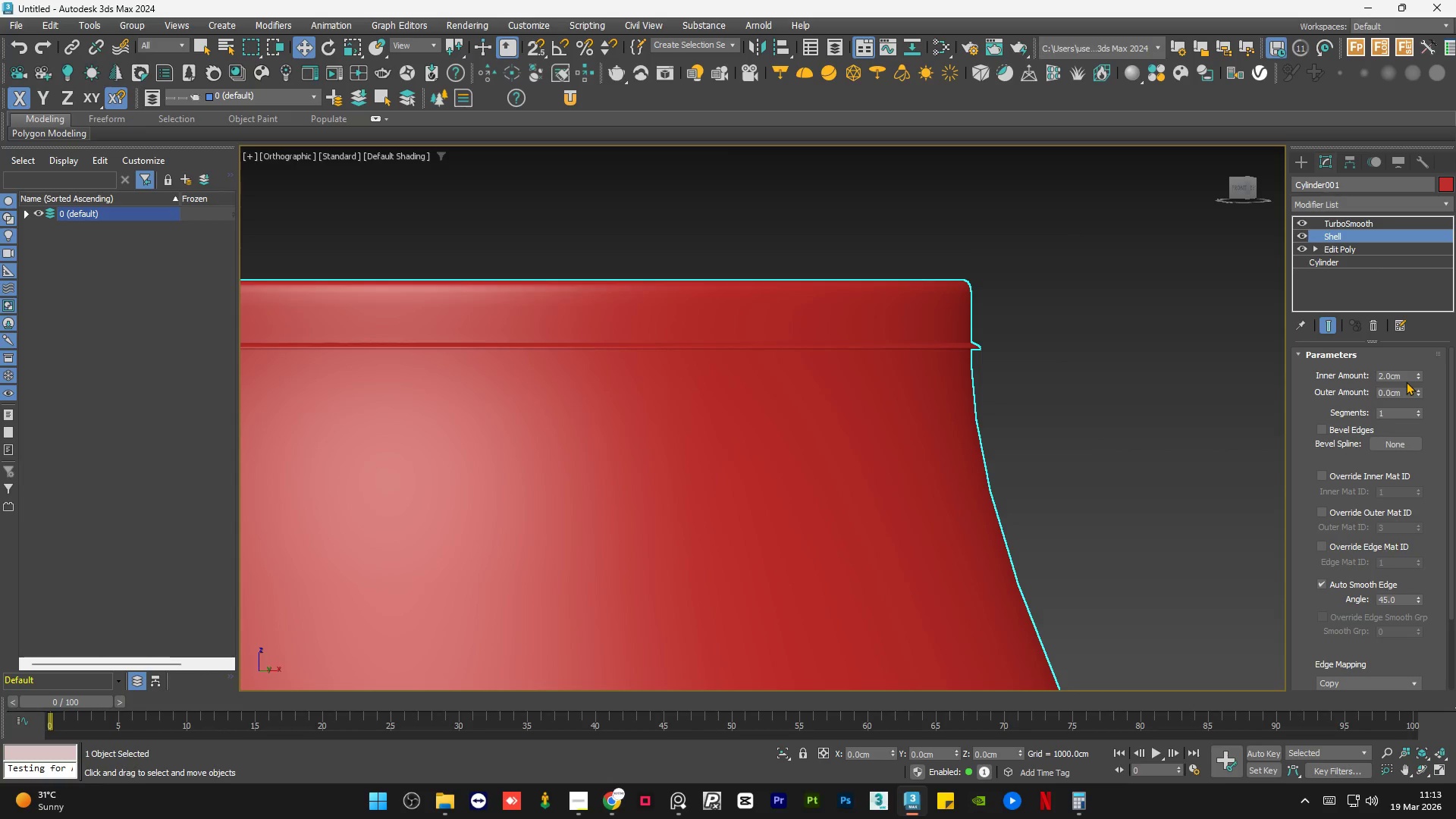 
double_click([1406, 377])
 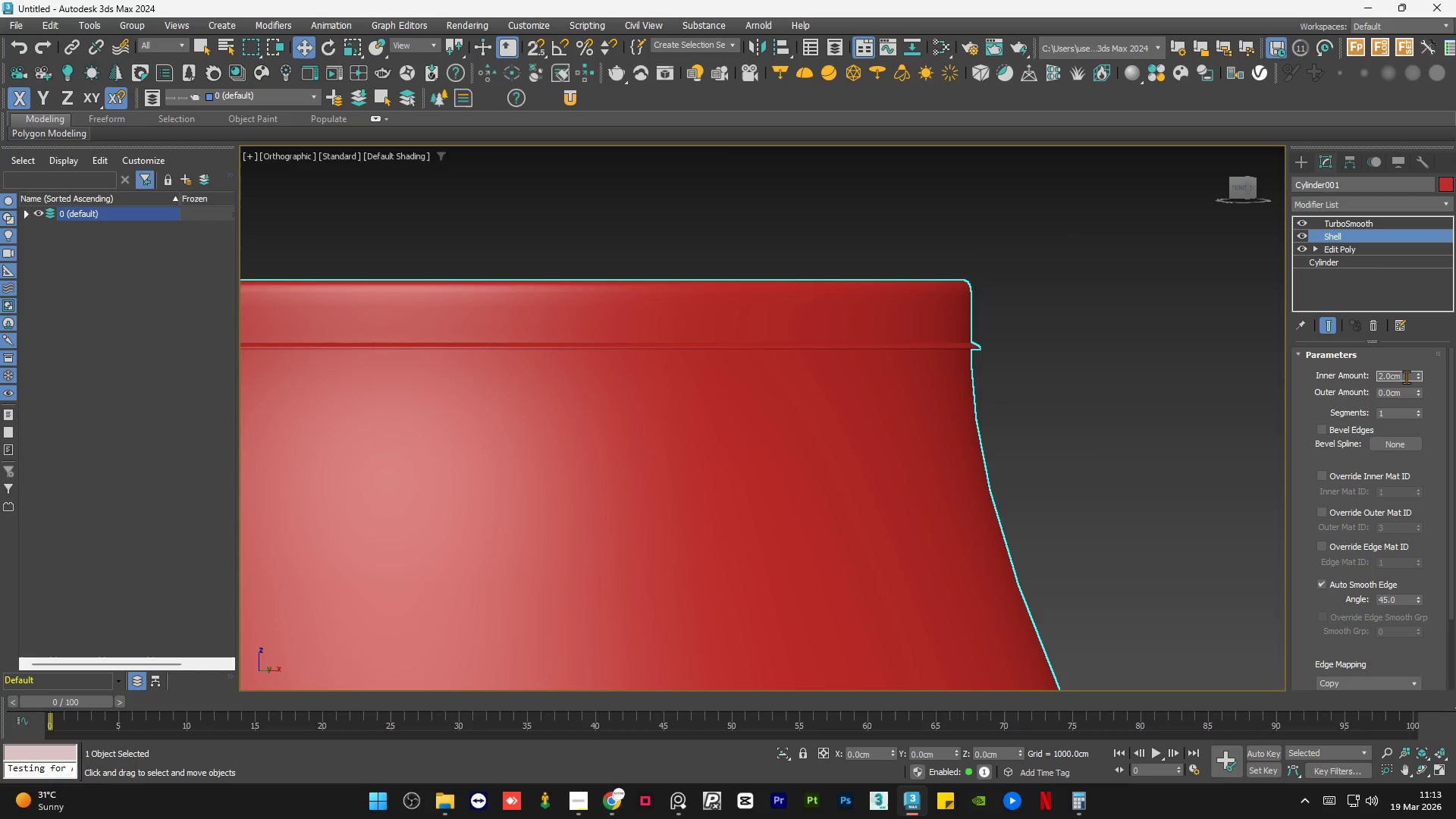 
triple_click([1406, 377])
 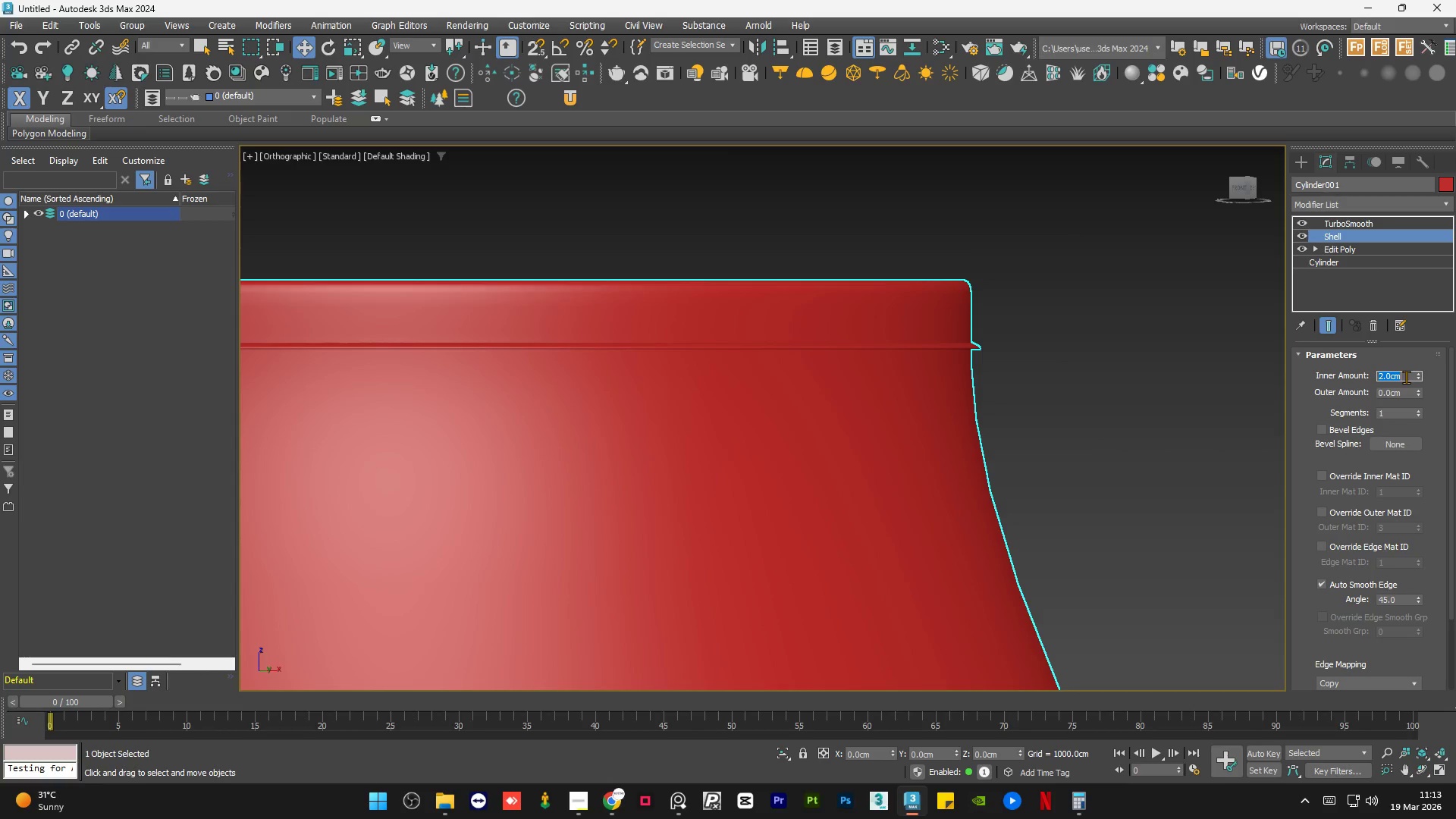 
key(Numpad1)
 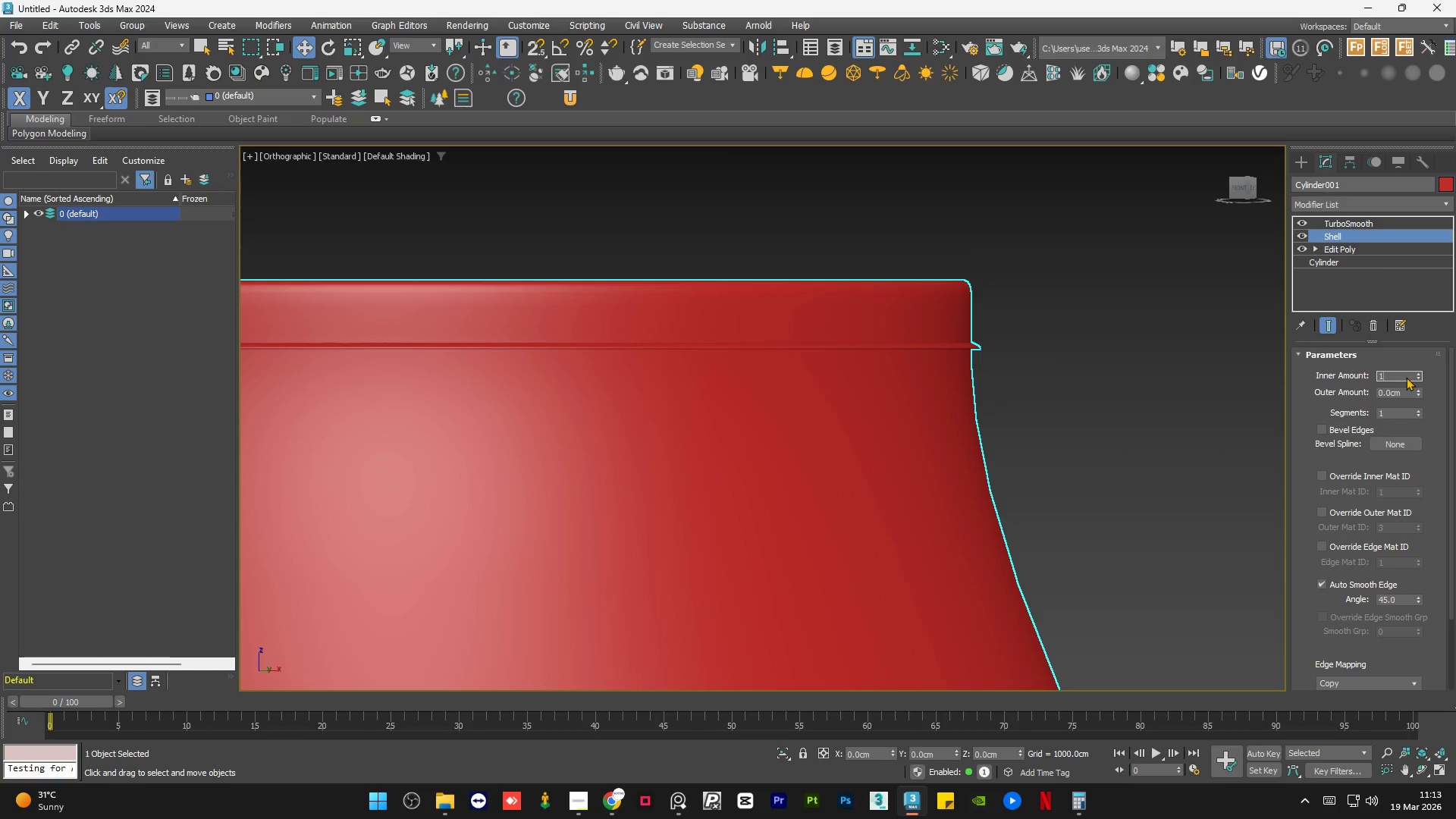 
key(NumpadDecimal)
 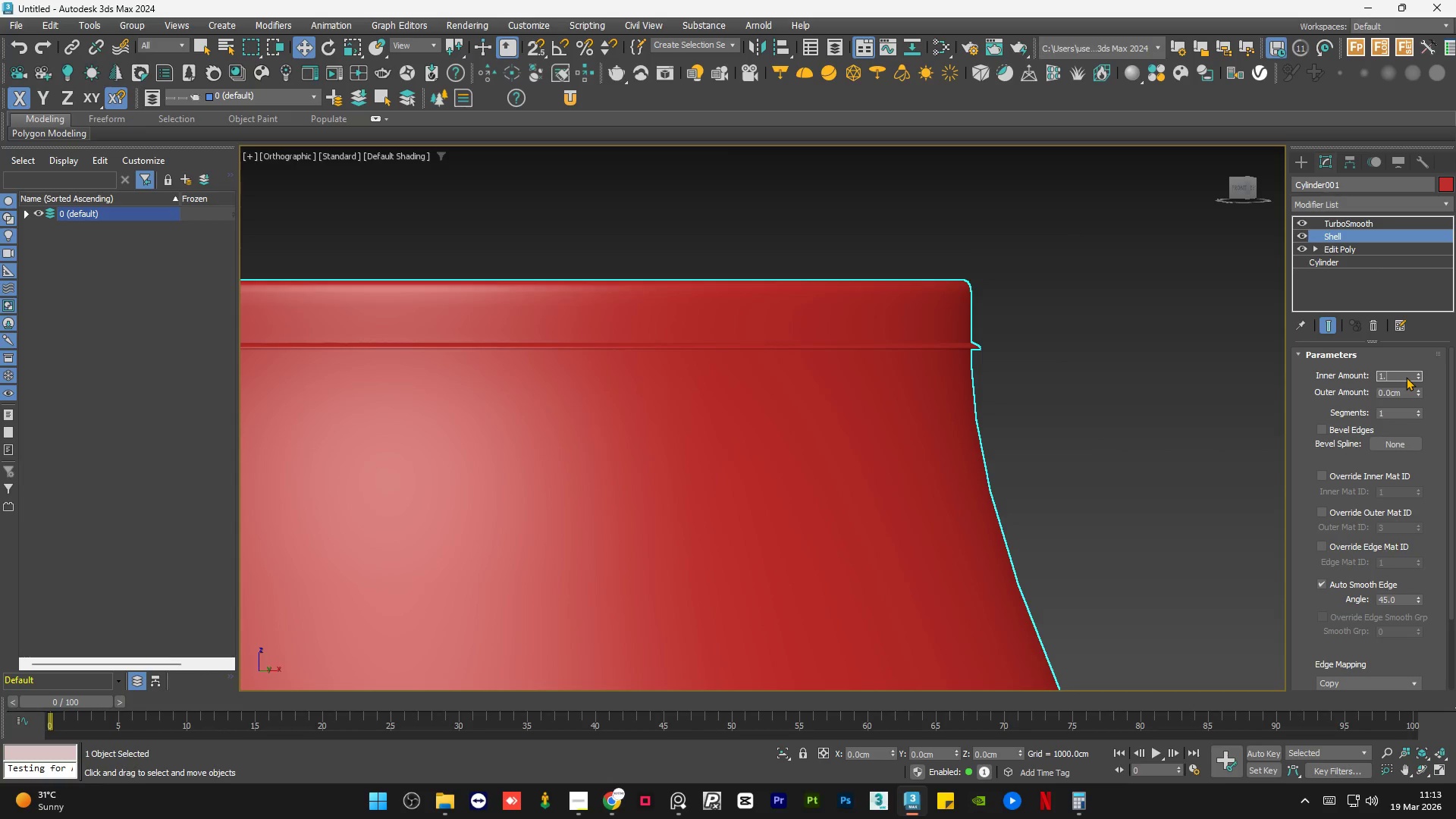 
key(Numpad5)
 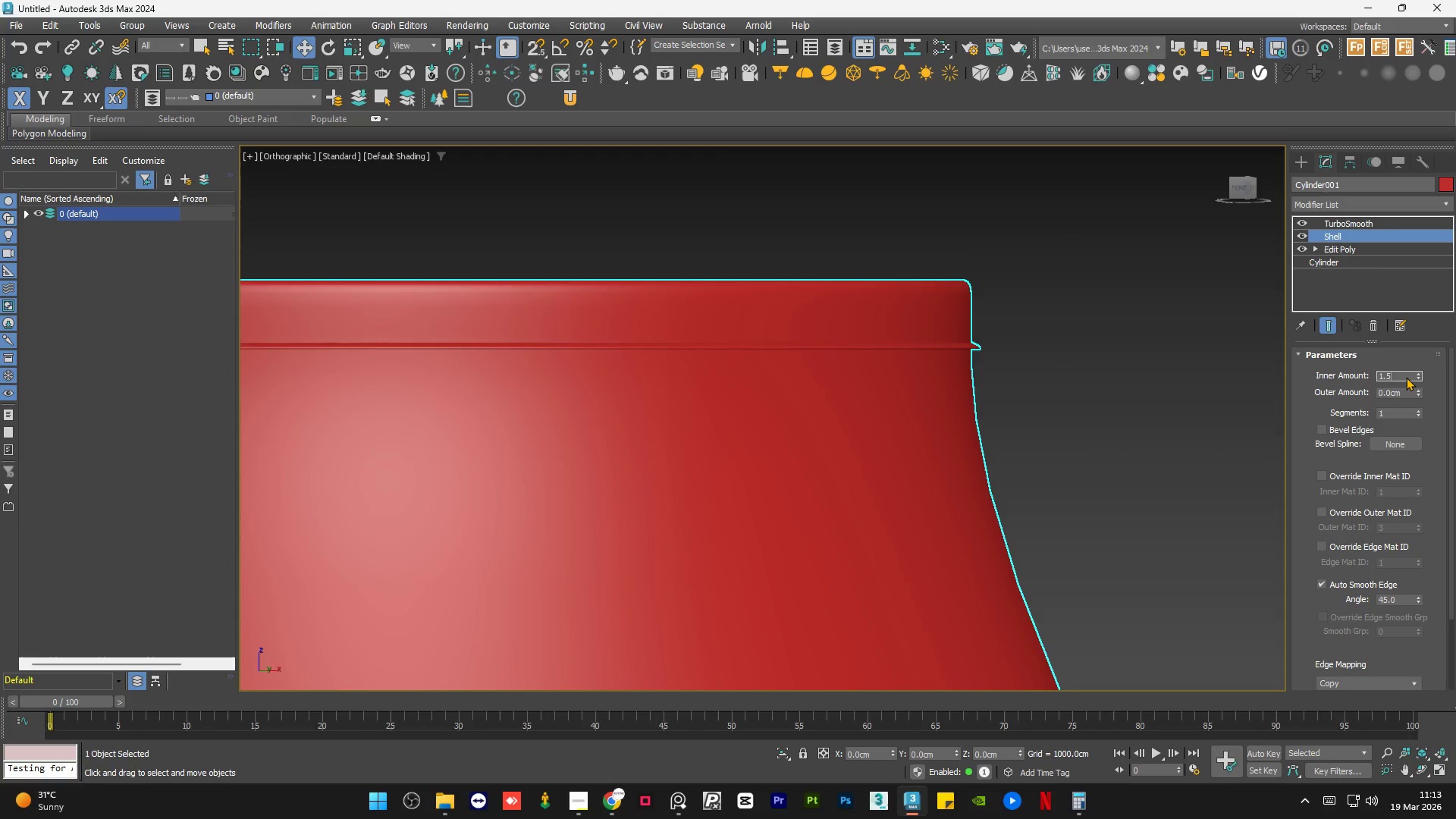 
key(NumpadEnter)
 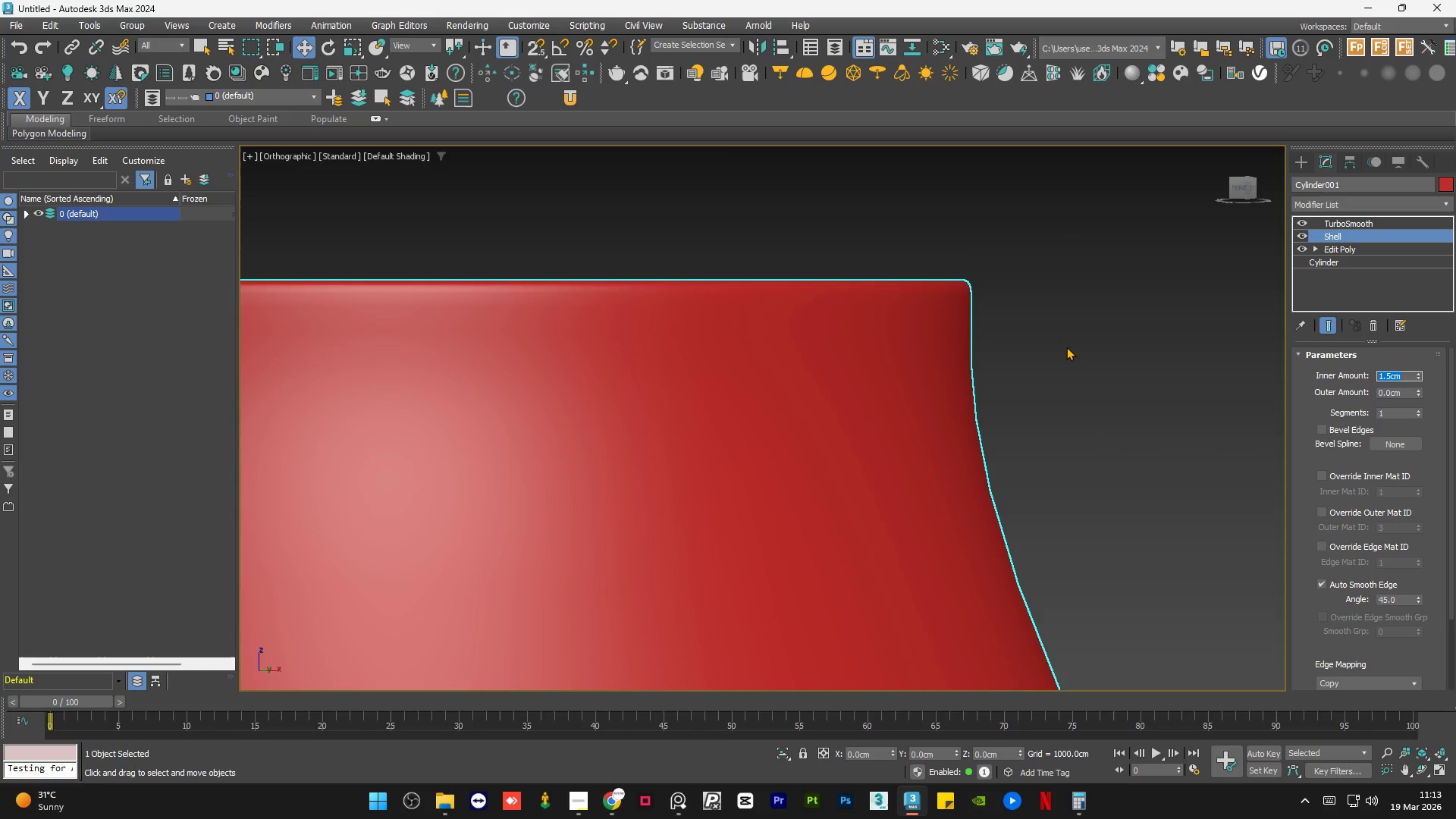 
hold_key(key=AltLeft, duration=0.94)
 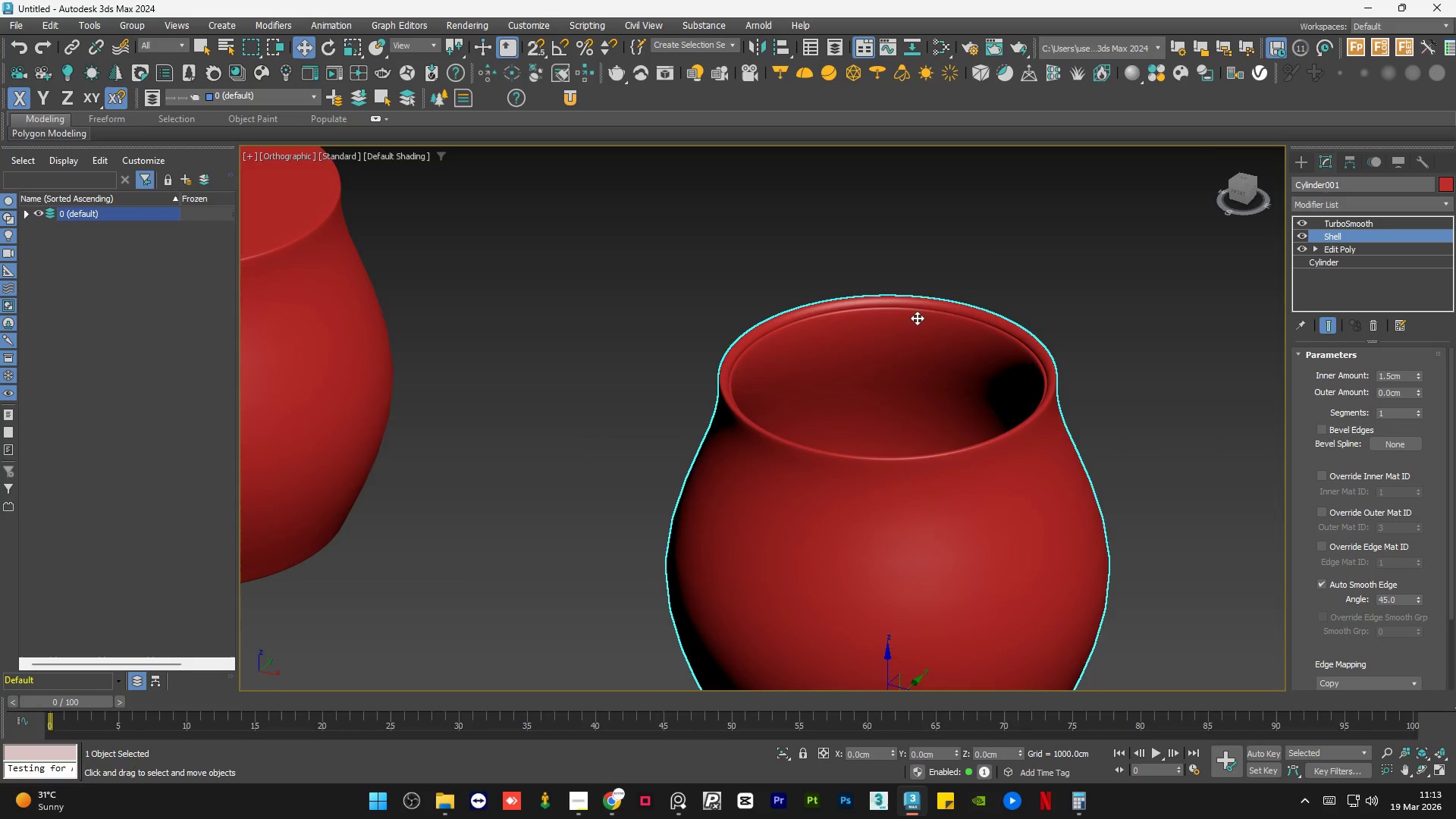 
scroll: coordinate [1031, 373], scroll_direction: down, amount: 4.0
 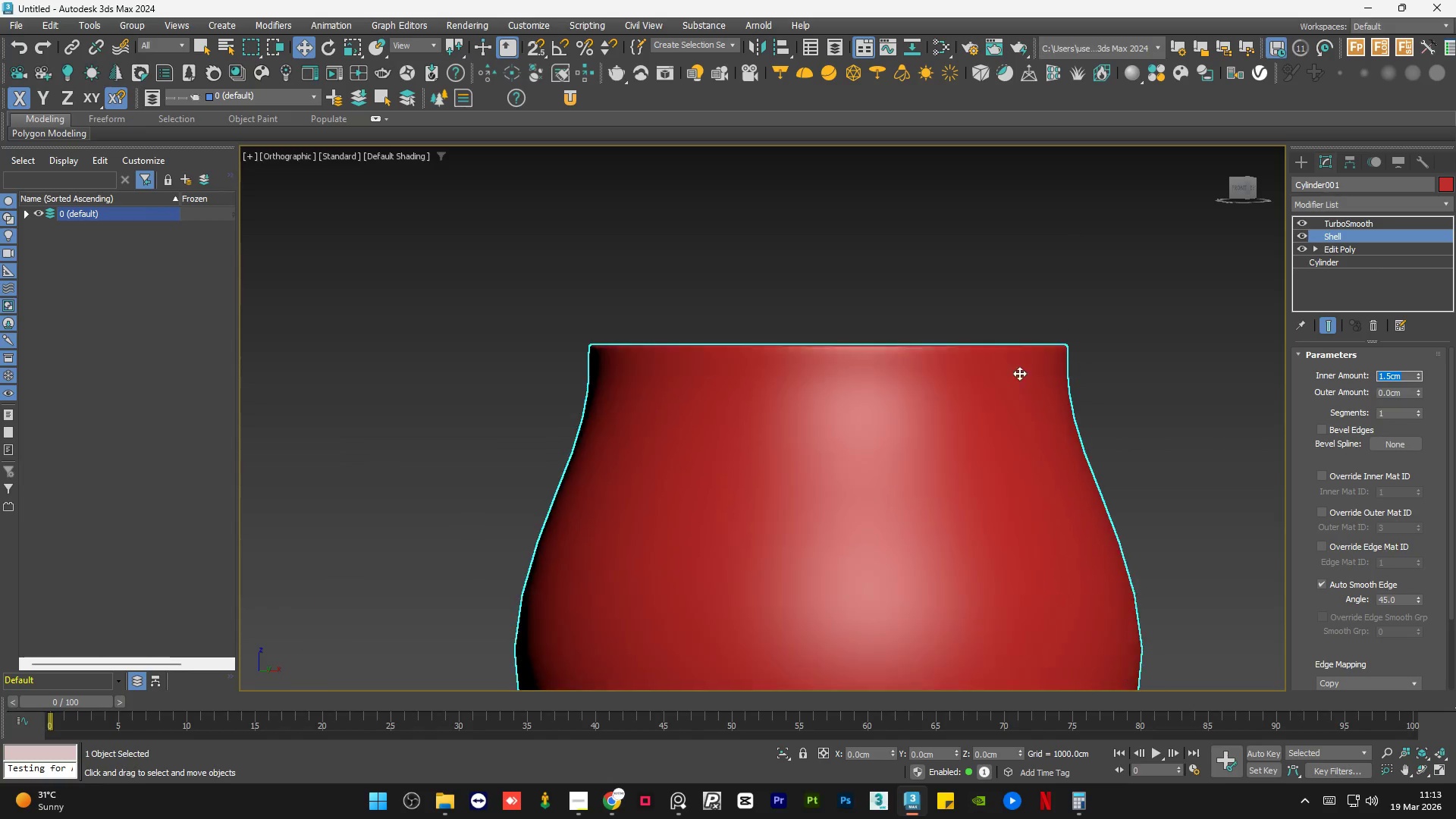 
hold_key(key=AltLeft, duration=1.5)
 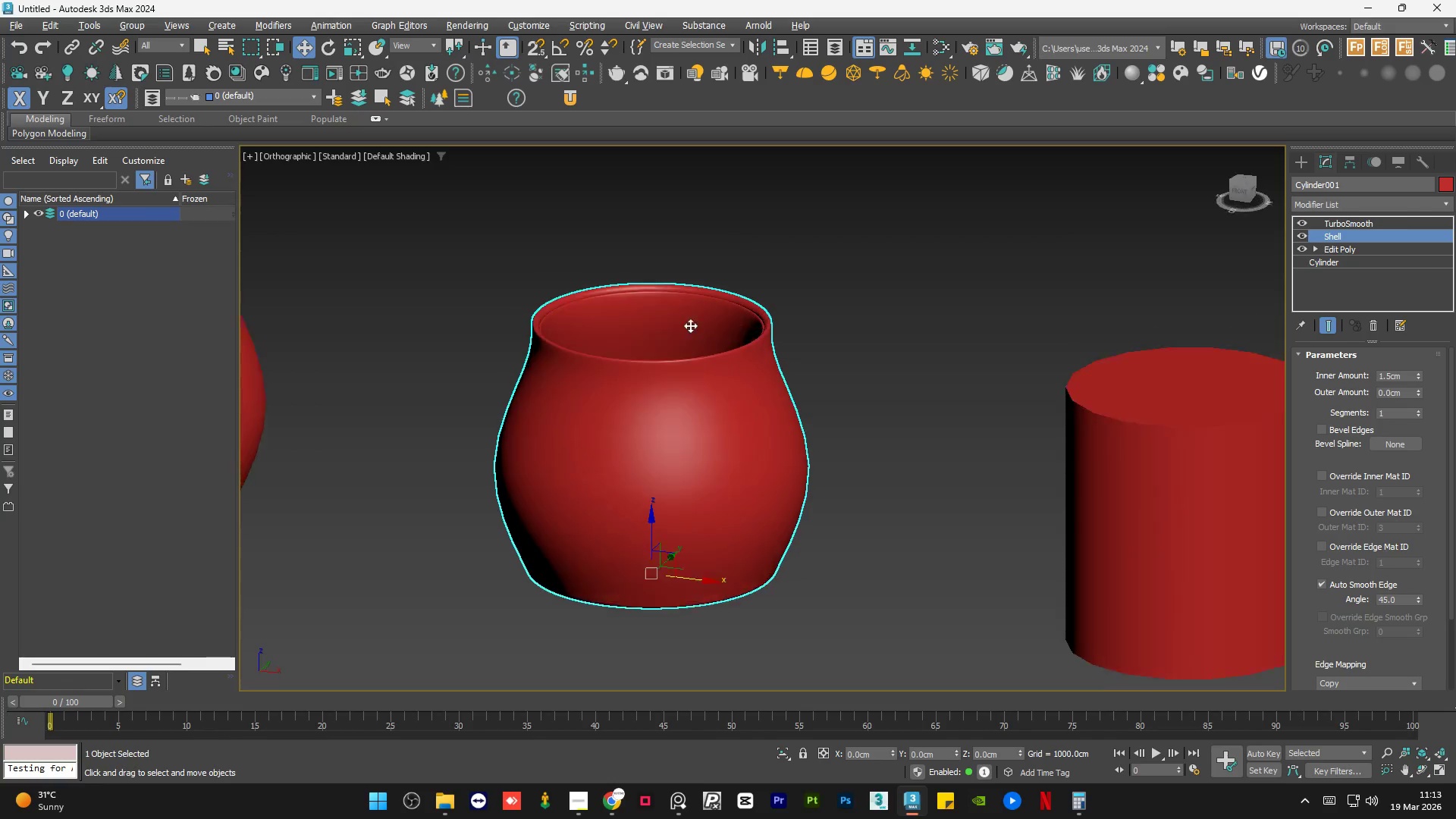 
scroll: coordinate [674, 305], scroll_direction: down, amount: 1.0
 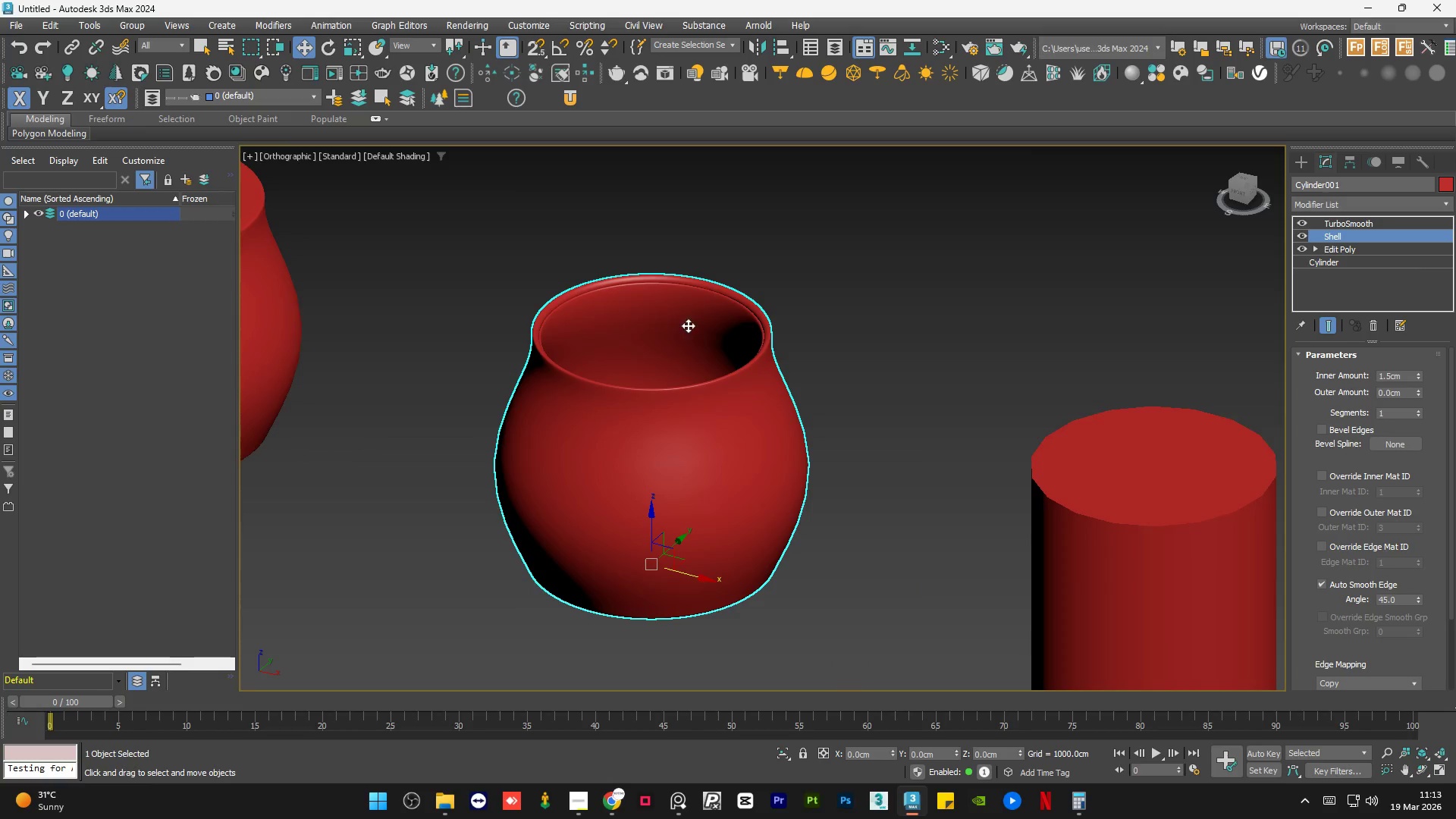 
hold_key(key=AltLeft, duration=0.98)
 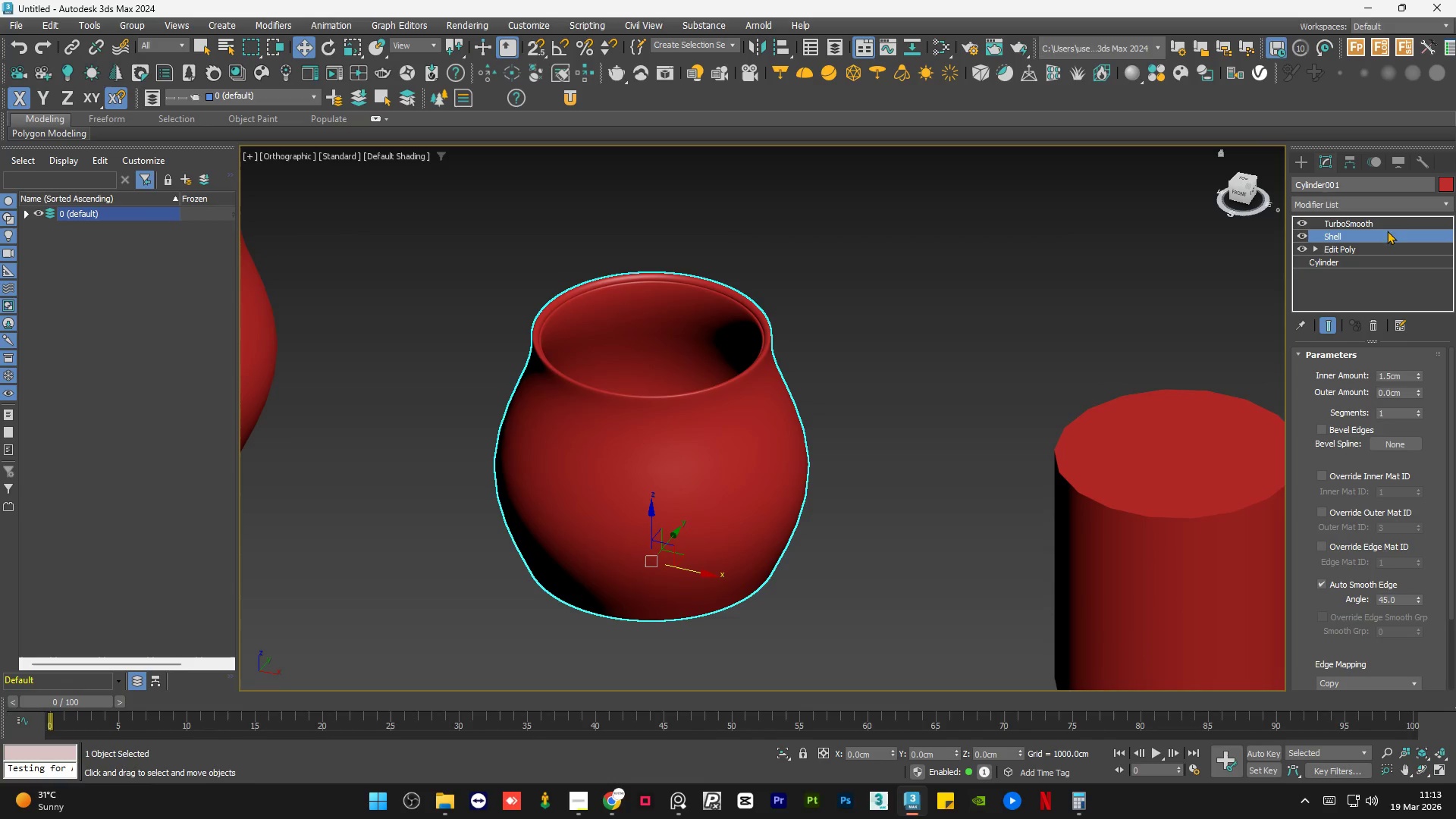 
left_click([1386, 224])
 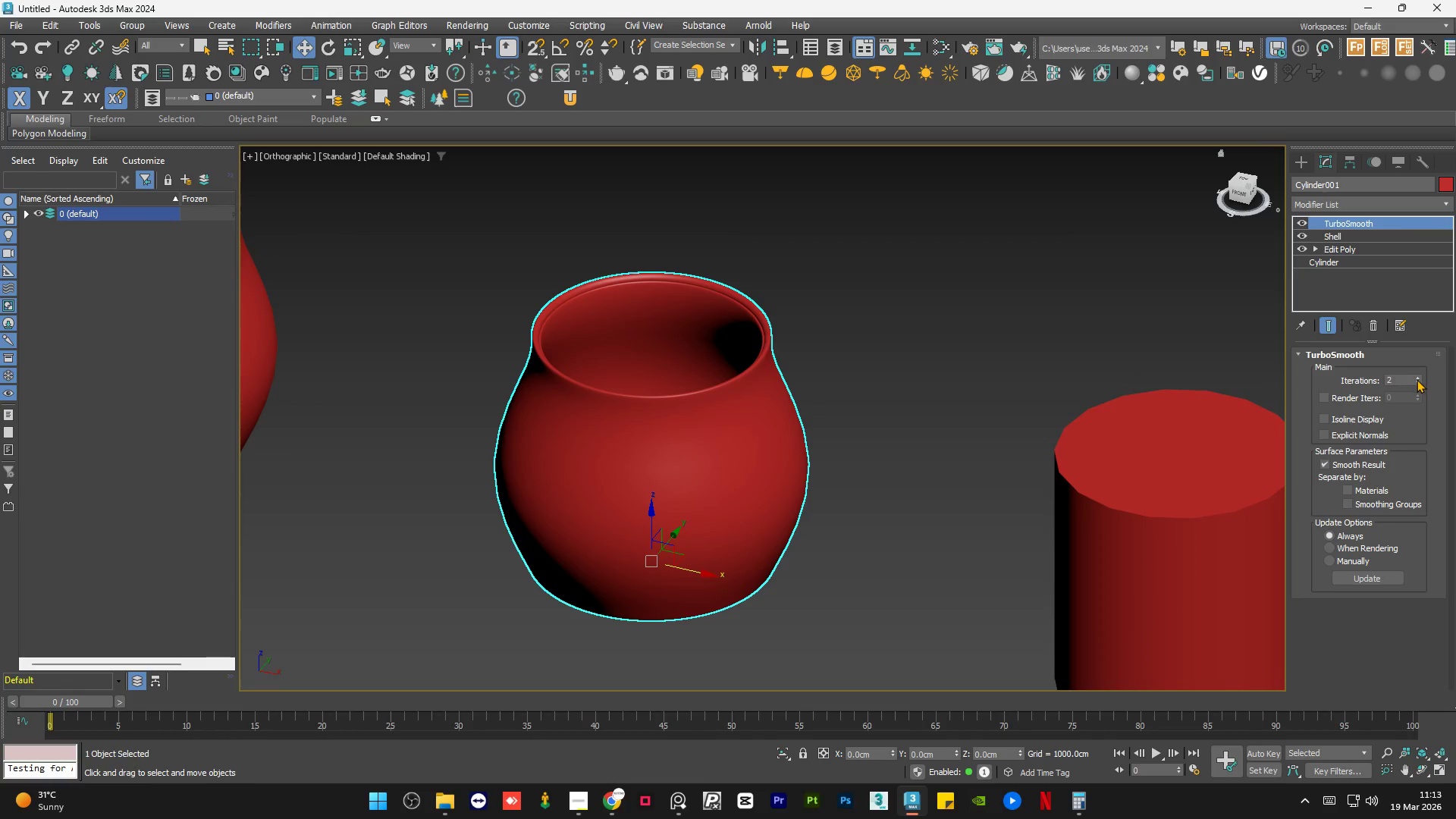 
left_click([1414, 384])
 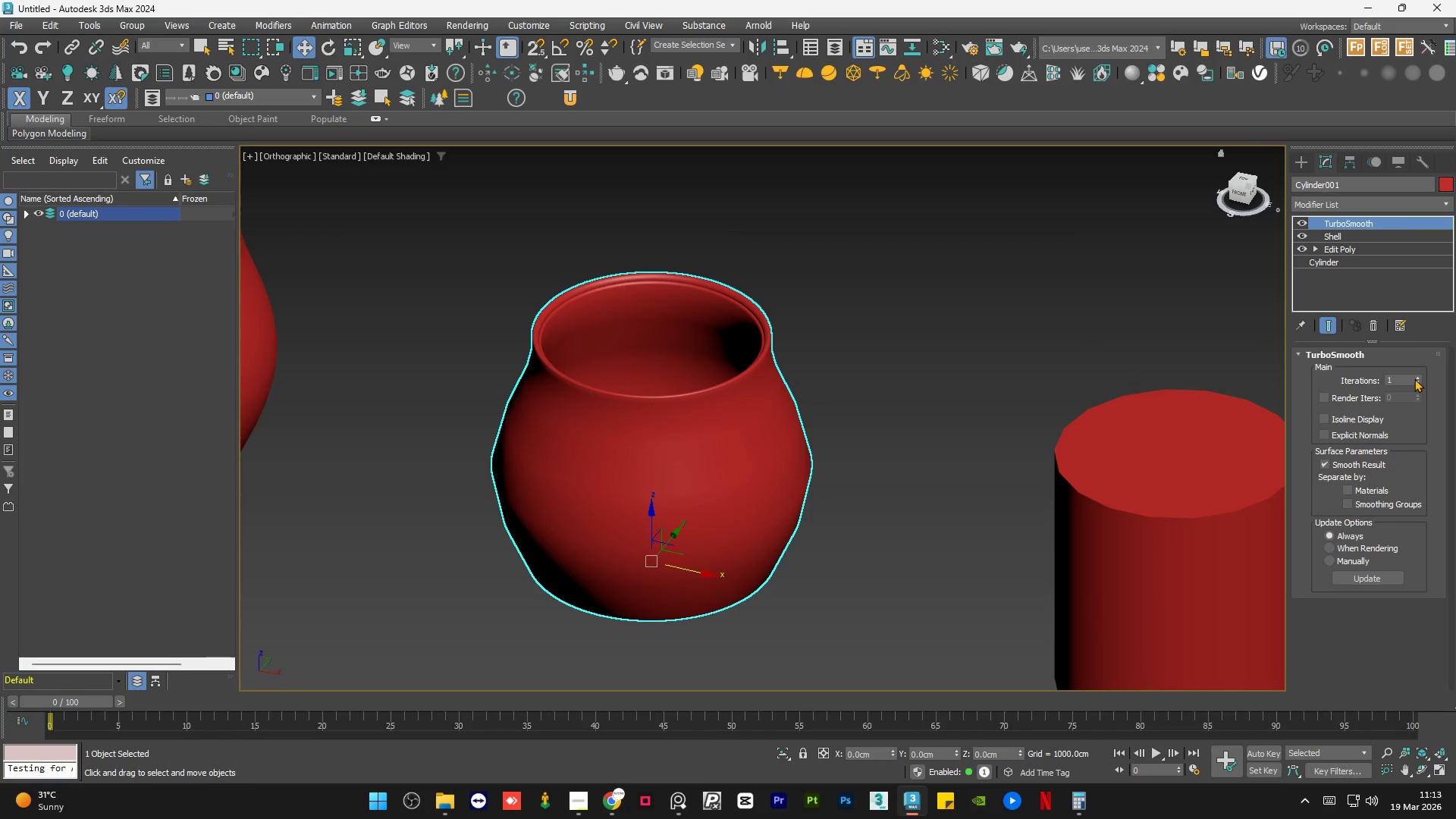 
left_click([1414, 376])
 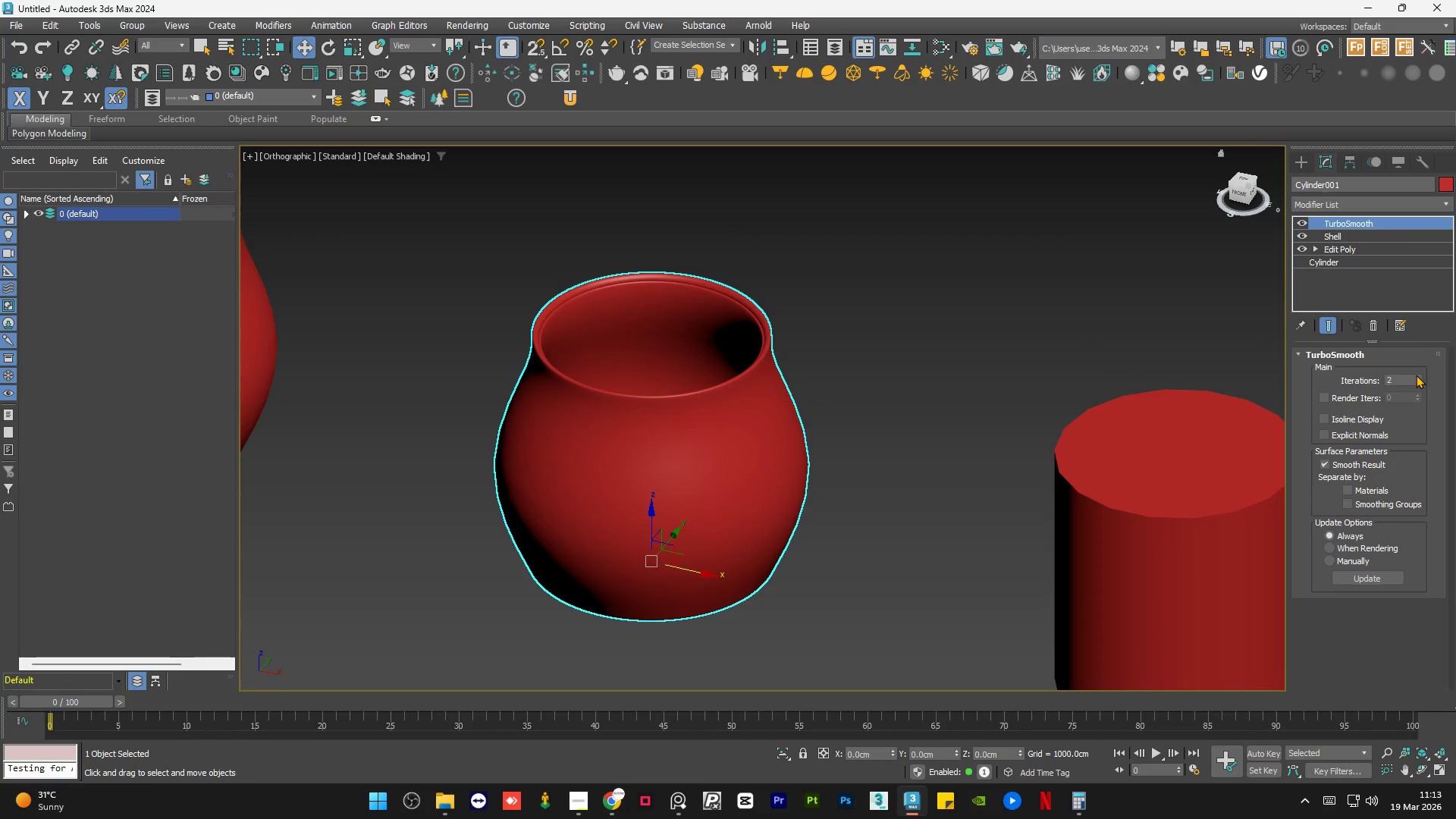 
left_click([1416, 375])
 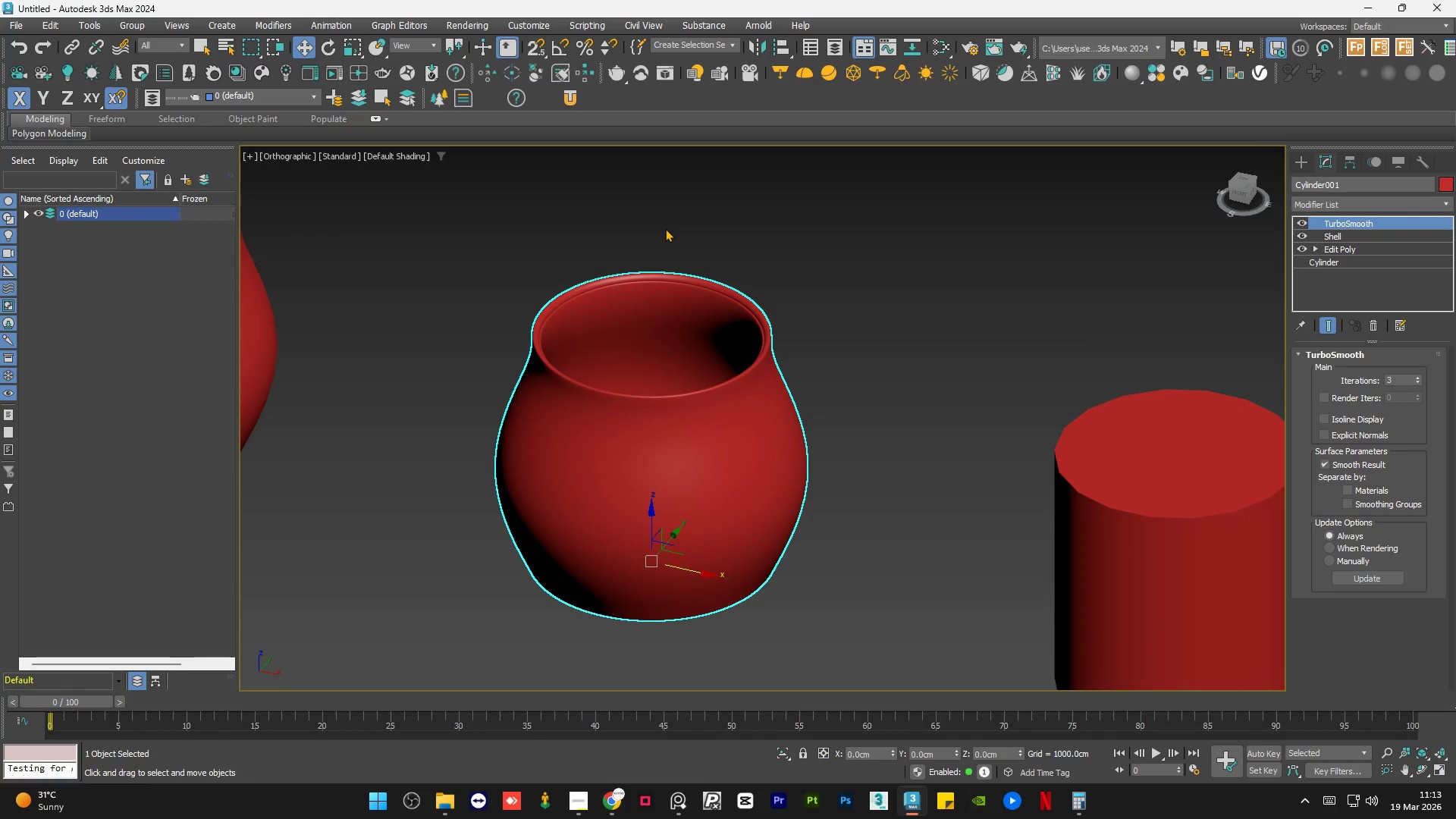 
scroll: coordinate [635, 271], scroll_direction: up, amount: 7.0
 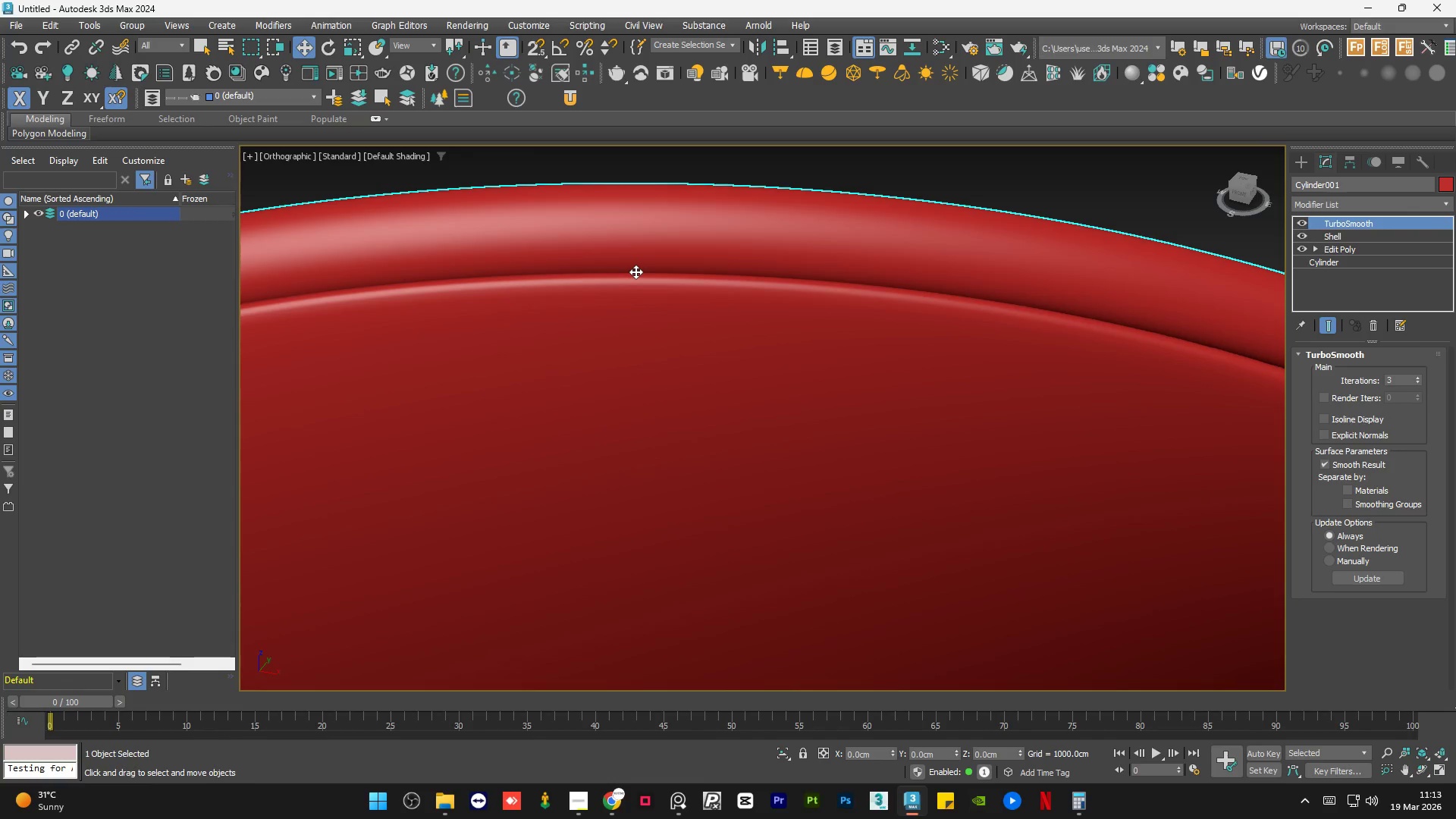 
key(F4)
 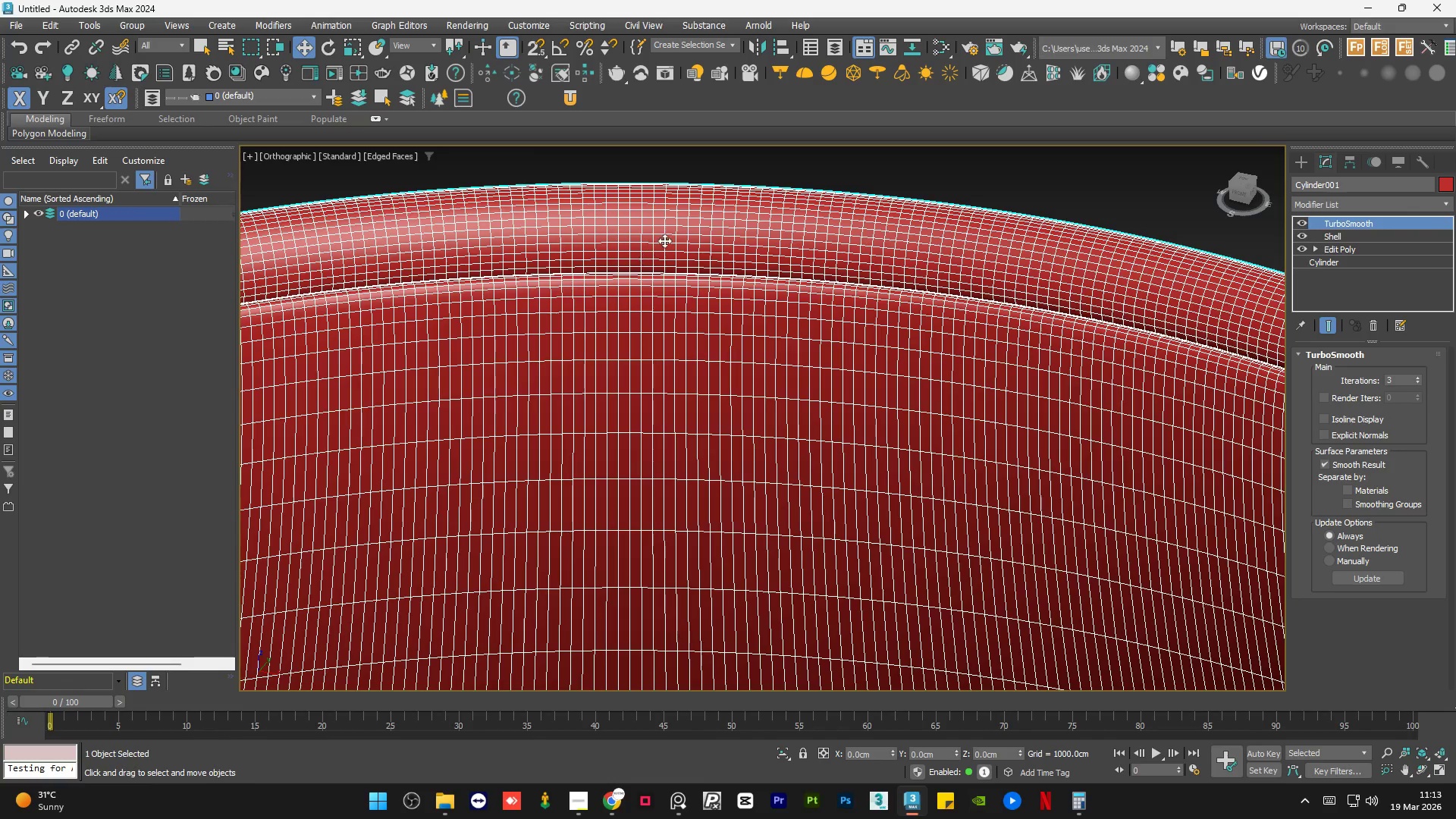 
key(F4)
 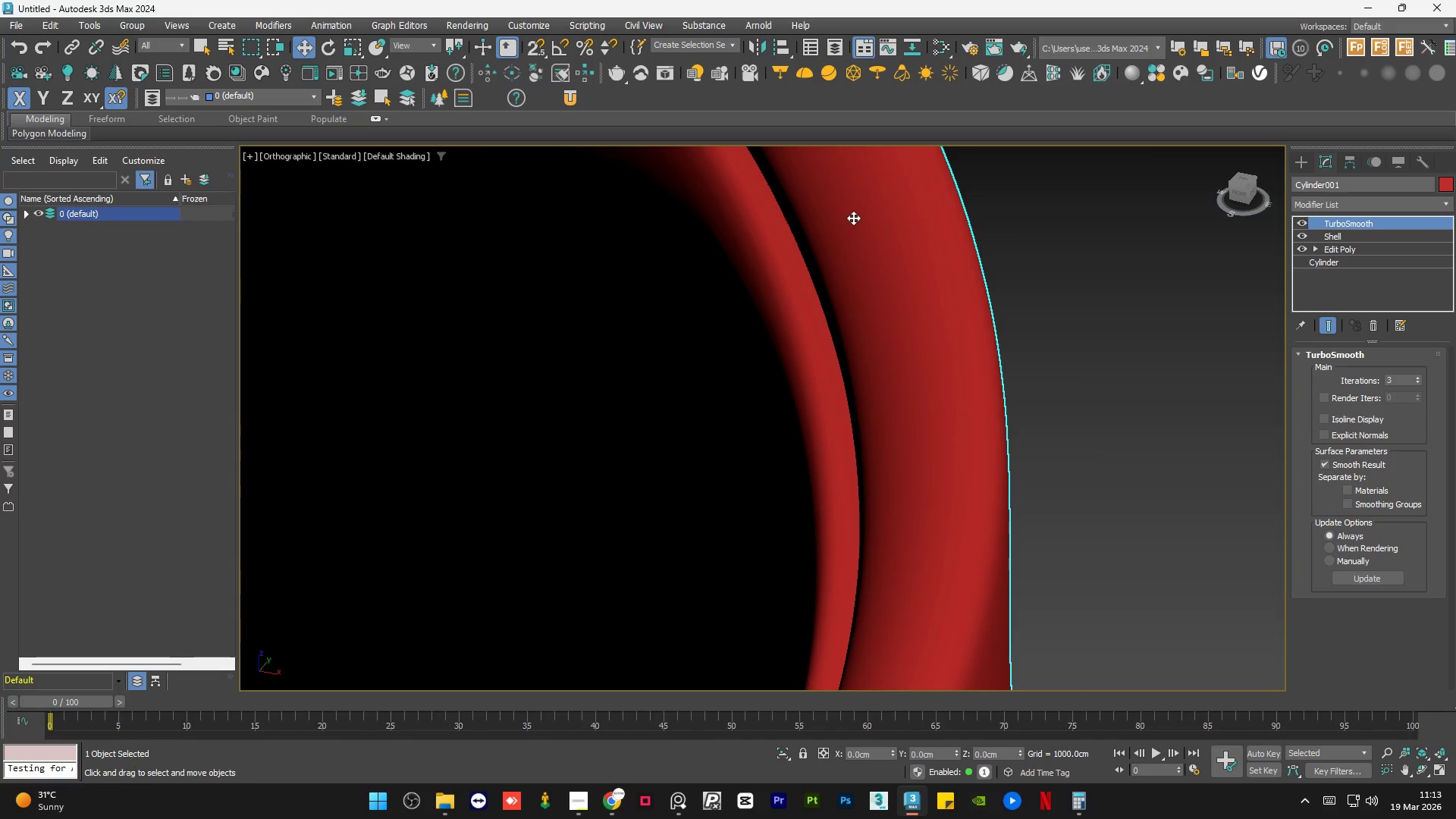 
scroll: coordinate [853, 218], scroll_direction: up, amount: 2.0
 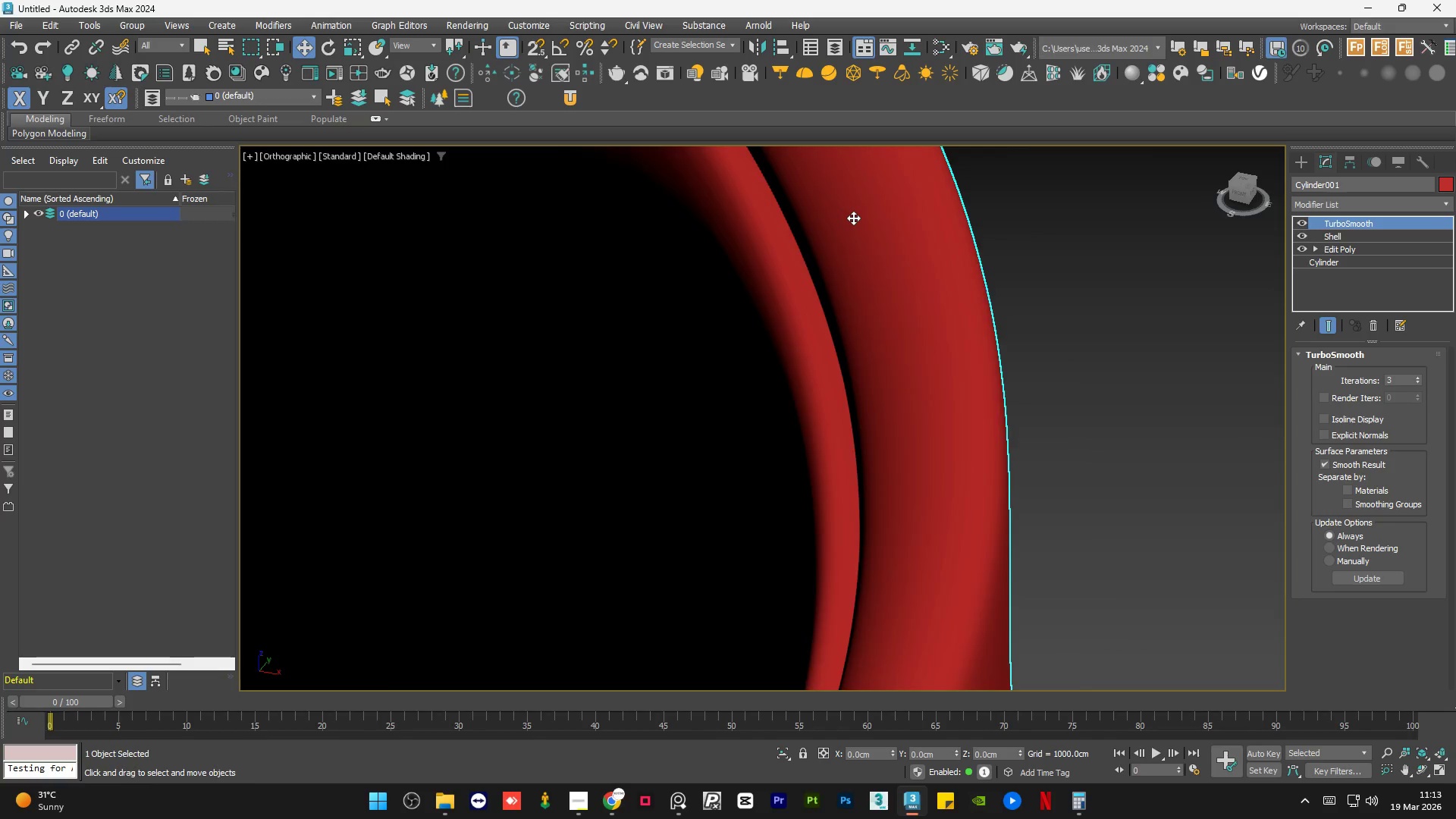 
key(F4)
 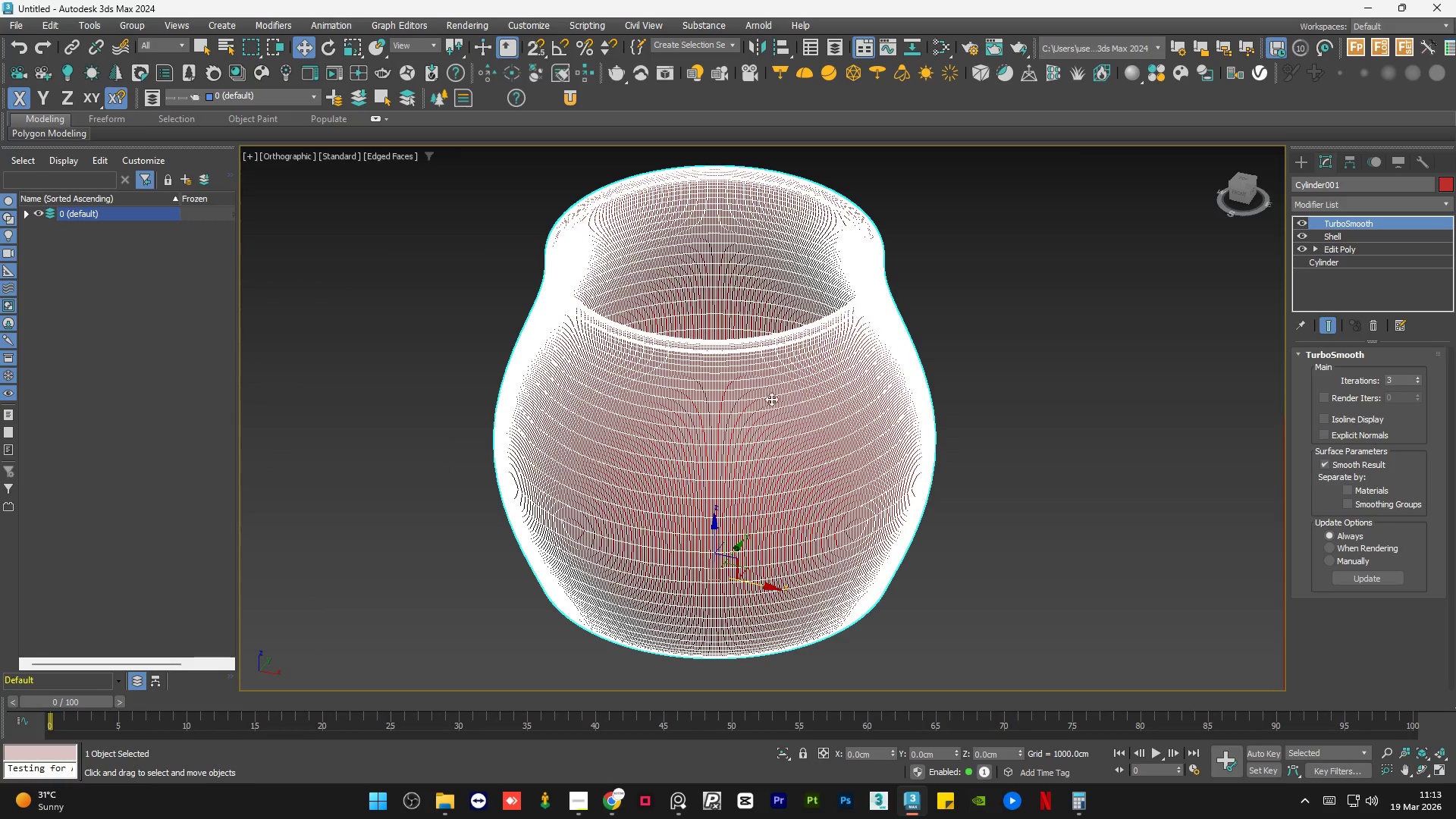 
scroll: coordinate [881, 248], scroll_direction: down, amount: 8.0
 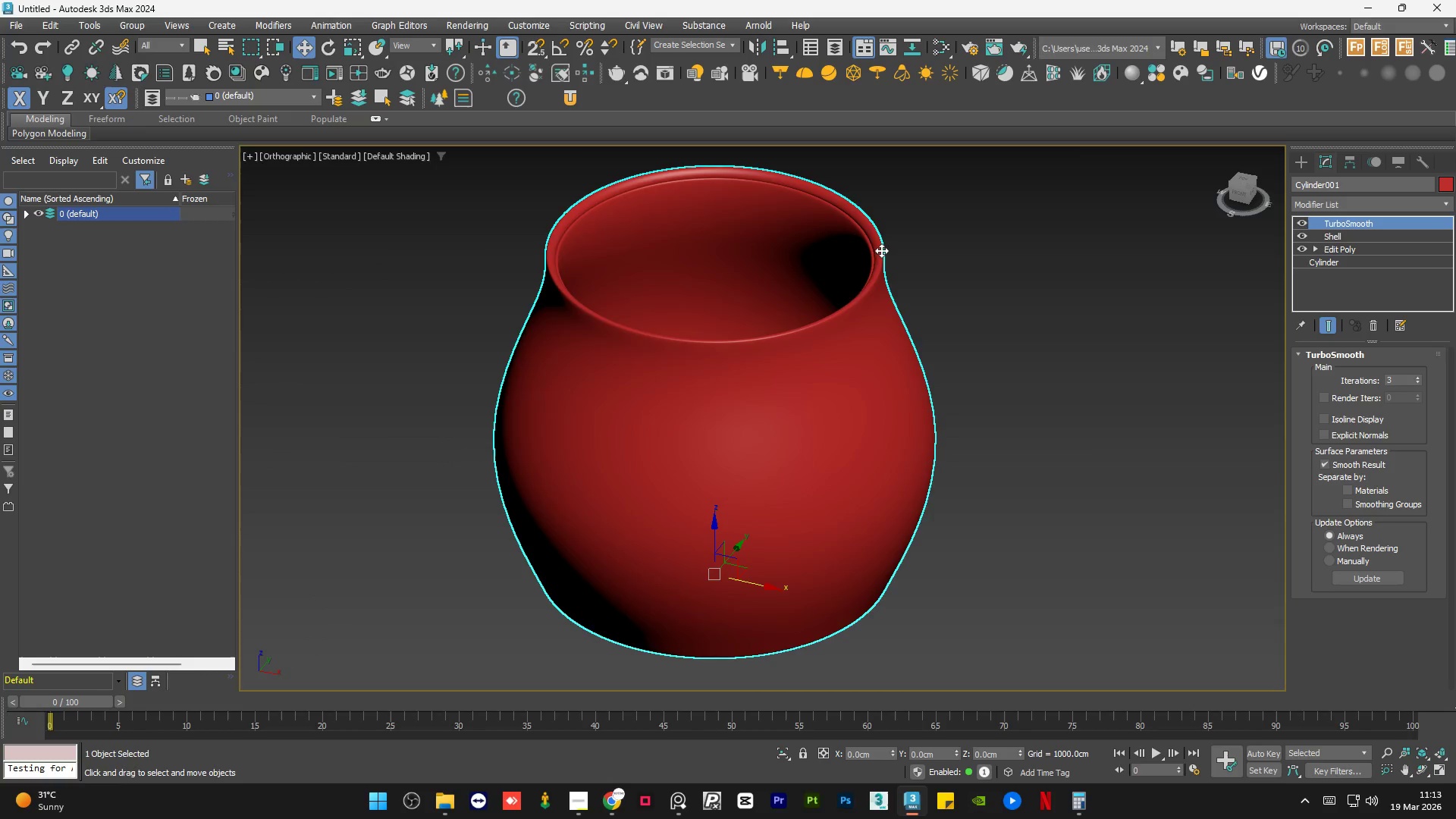 
scroll: coordinate [717, 438], scroll_direction: up, amount: 4.0
 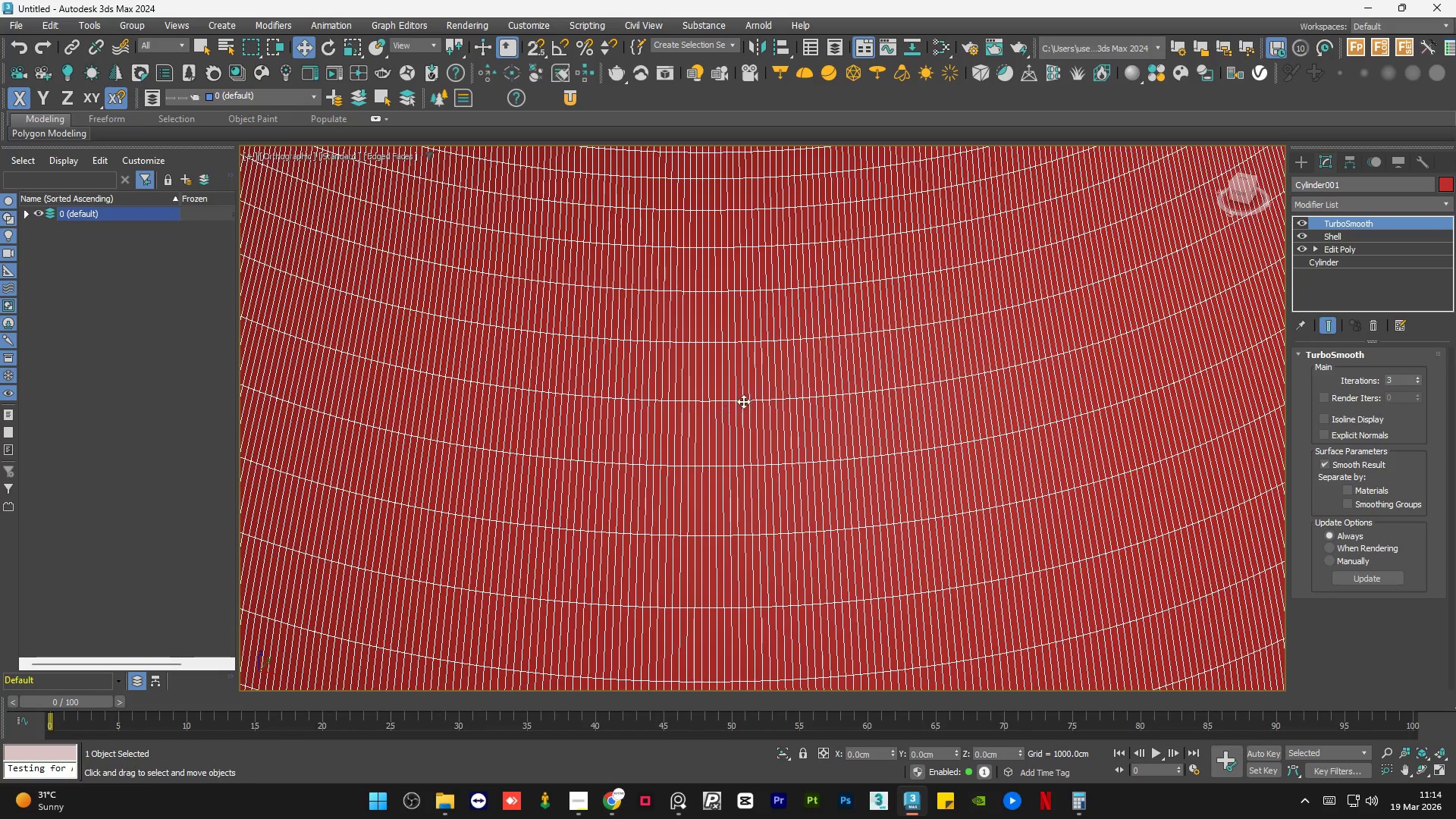 
scroll: coordinate [745, 365], scroll_direction: down, amount: 4.0
 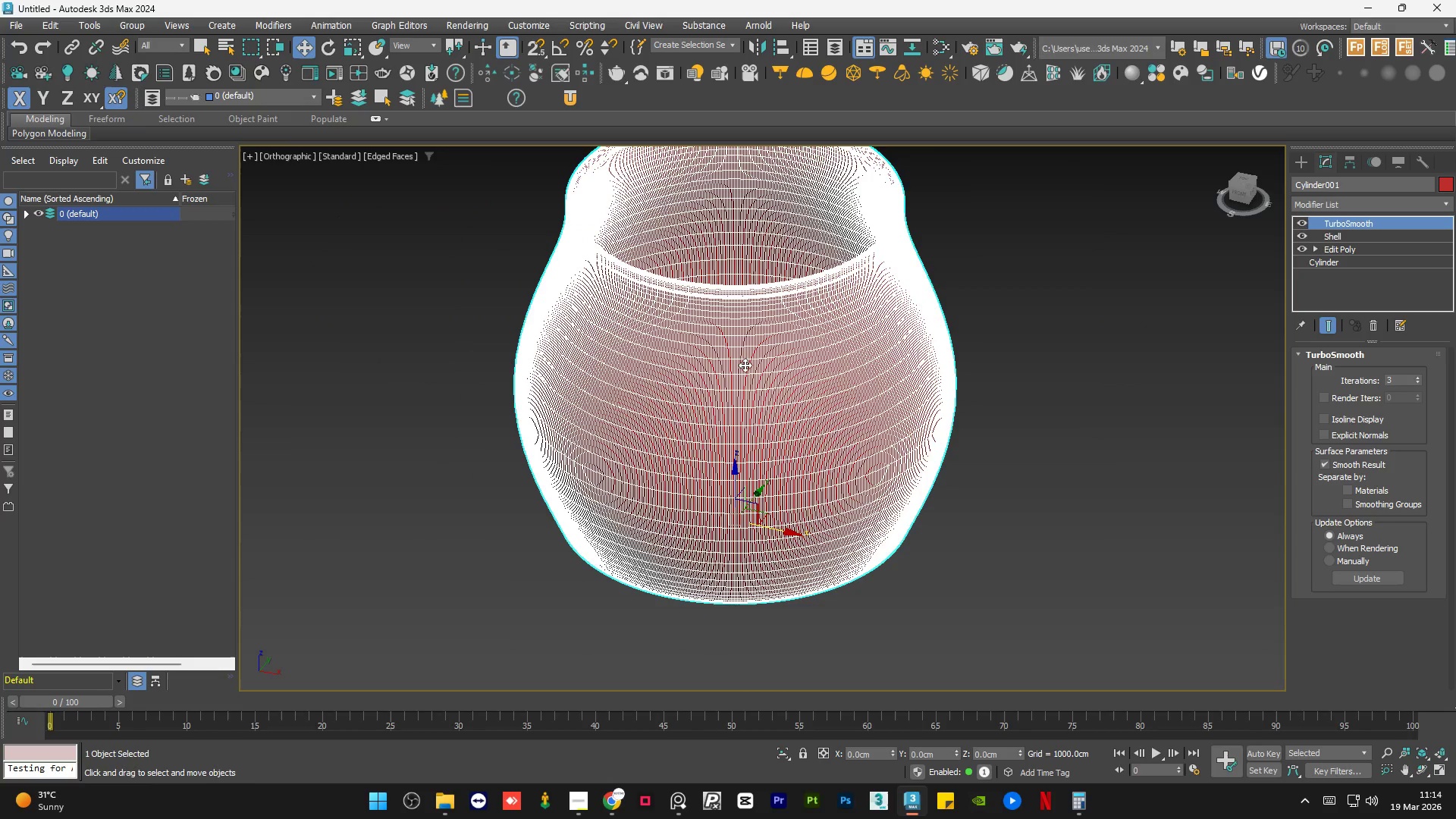 
scroll: coordinate [745, 365], scroll_direction: up, amount: 2.0
 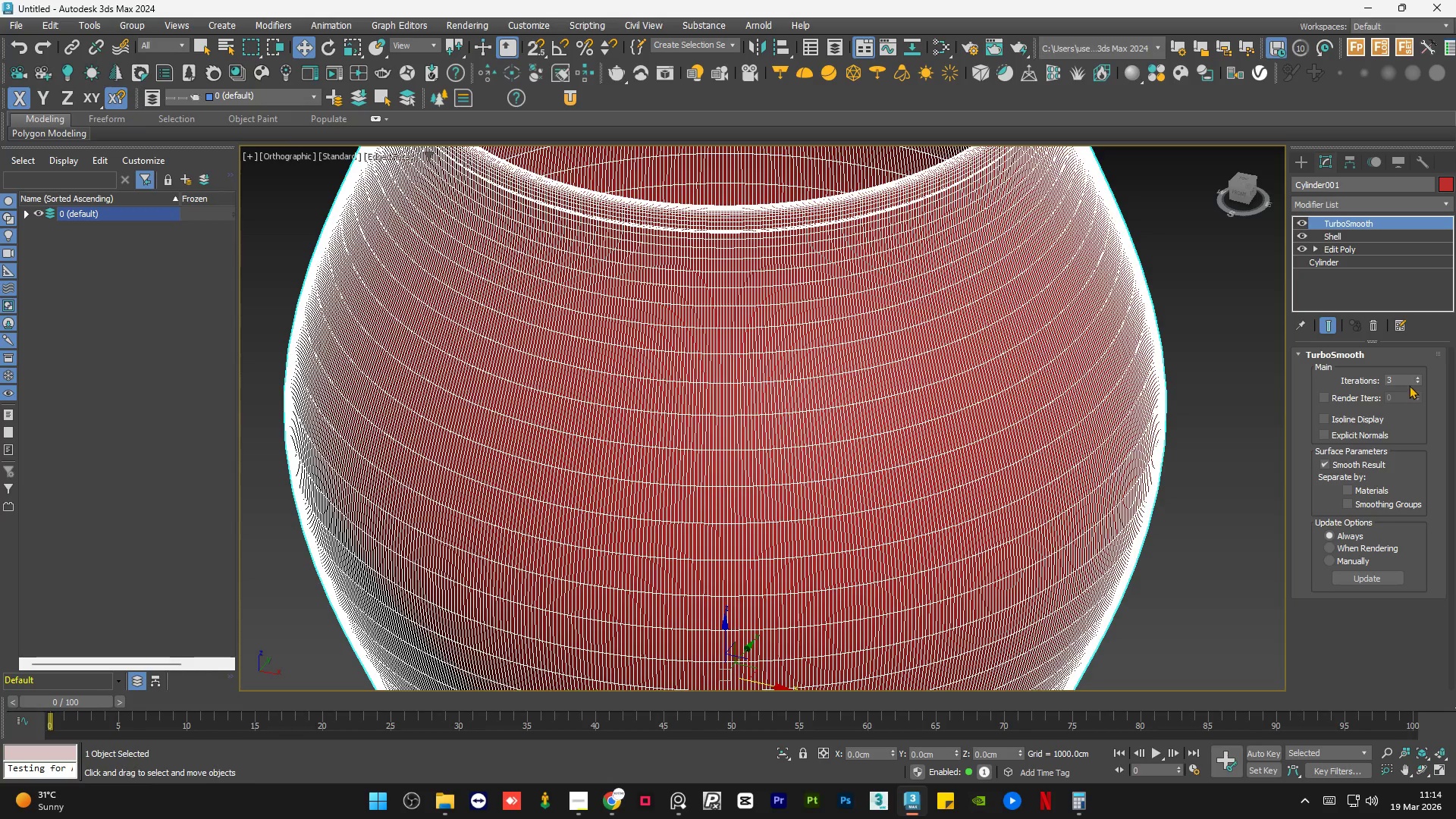 
left_click([1414, 384])
 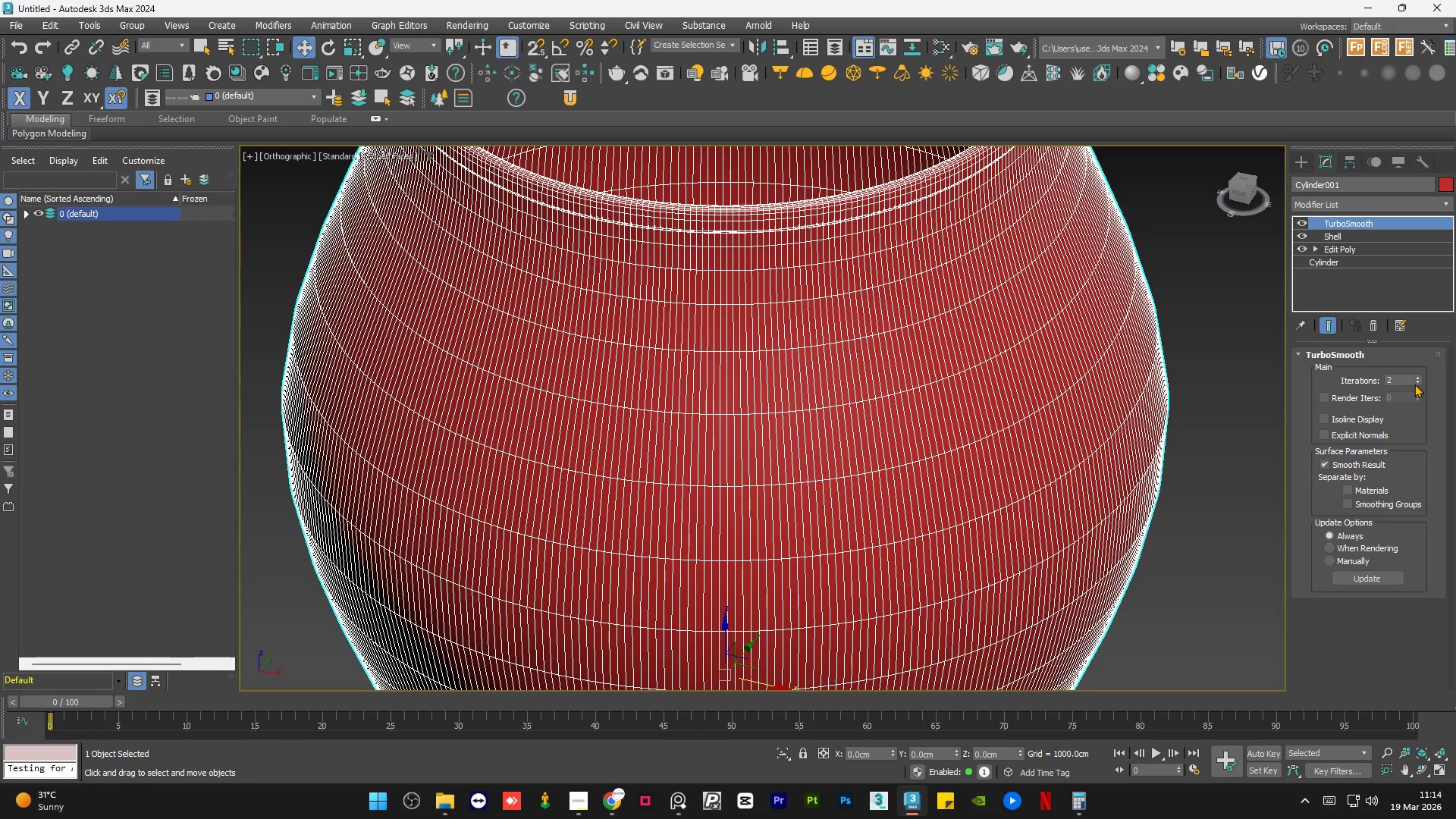 
left_click([1417, 376])
 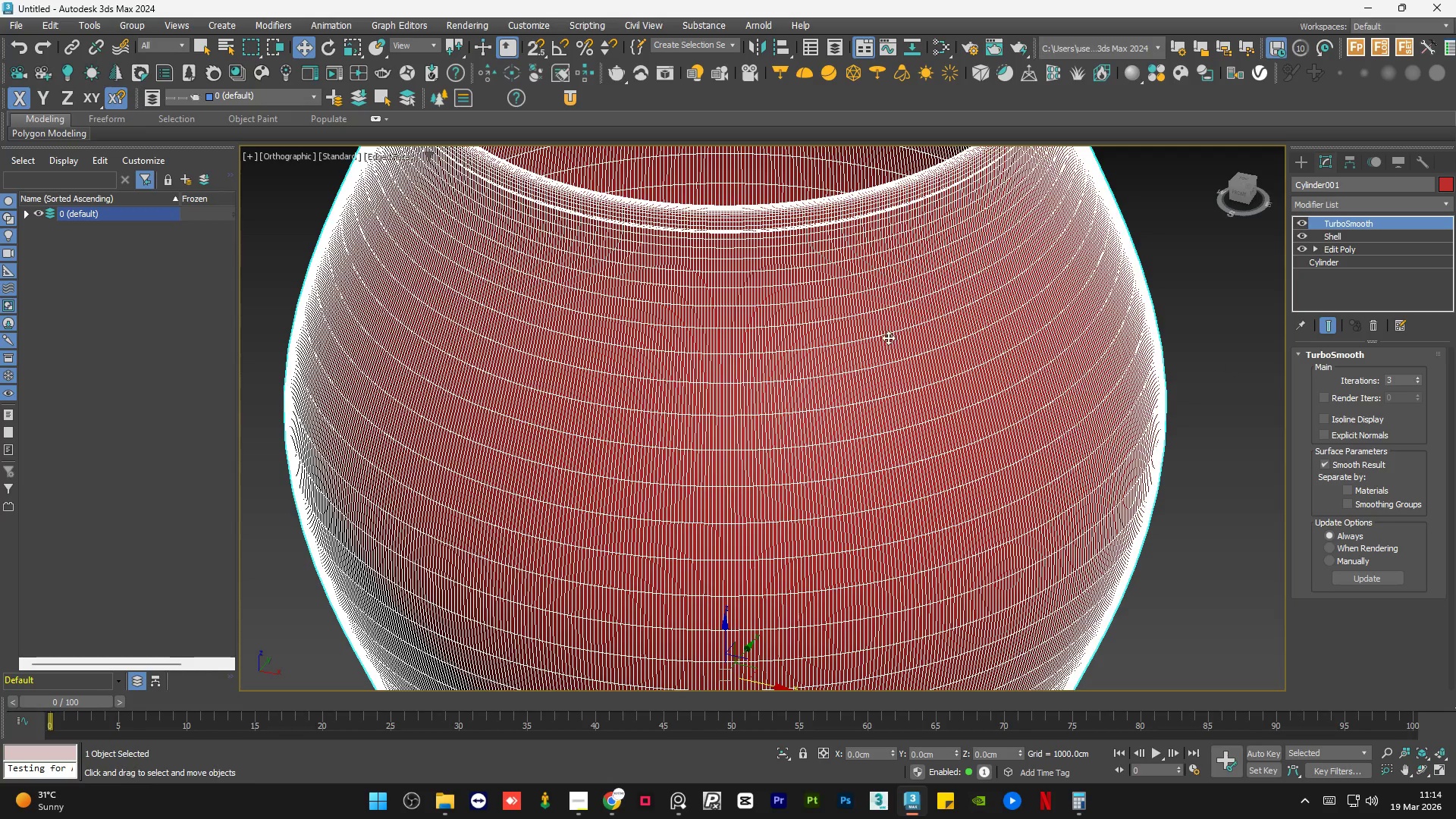 
left_click([996, 364])
 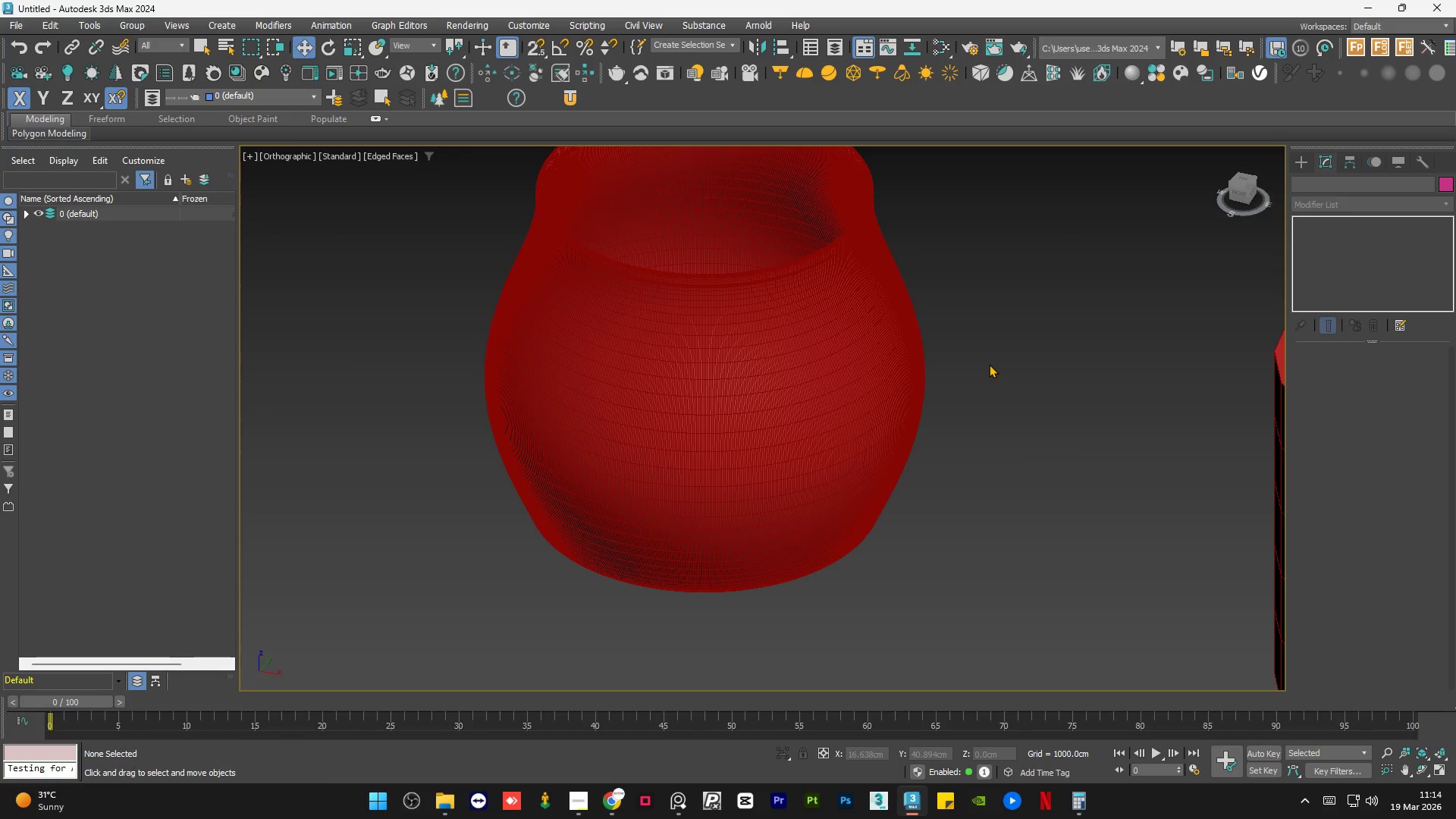 
scroll: coordinate [684, 344], scroll_direction: down, amount: 2.0
 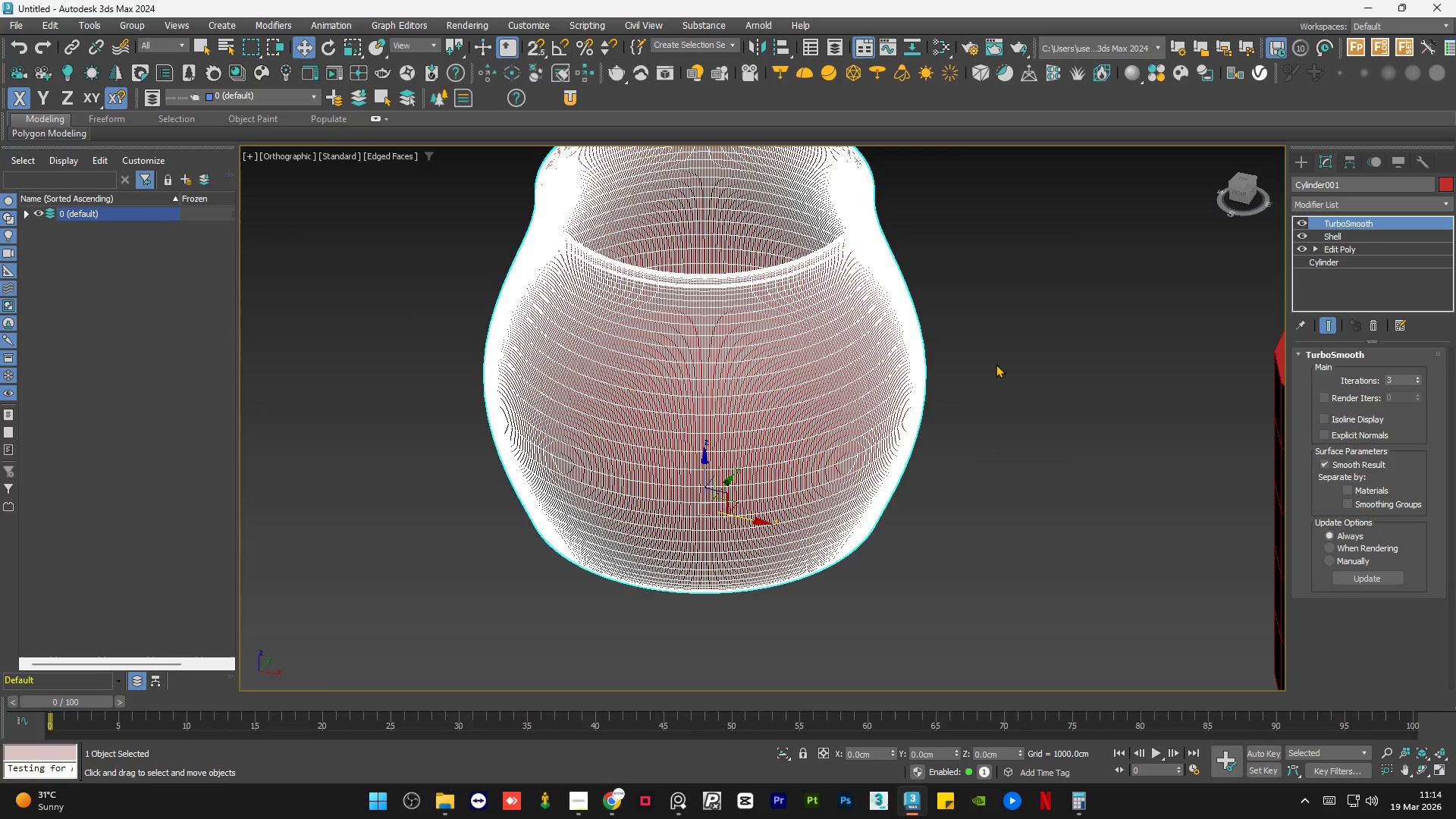 
key(F4)
 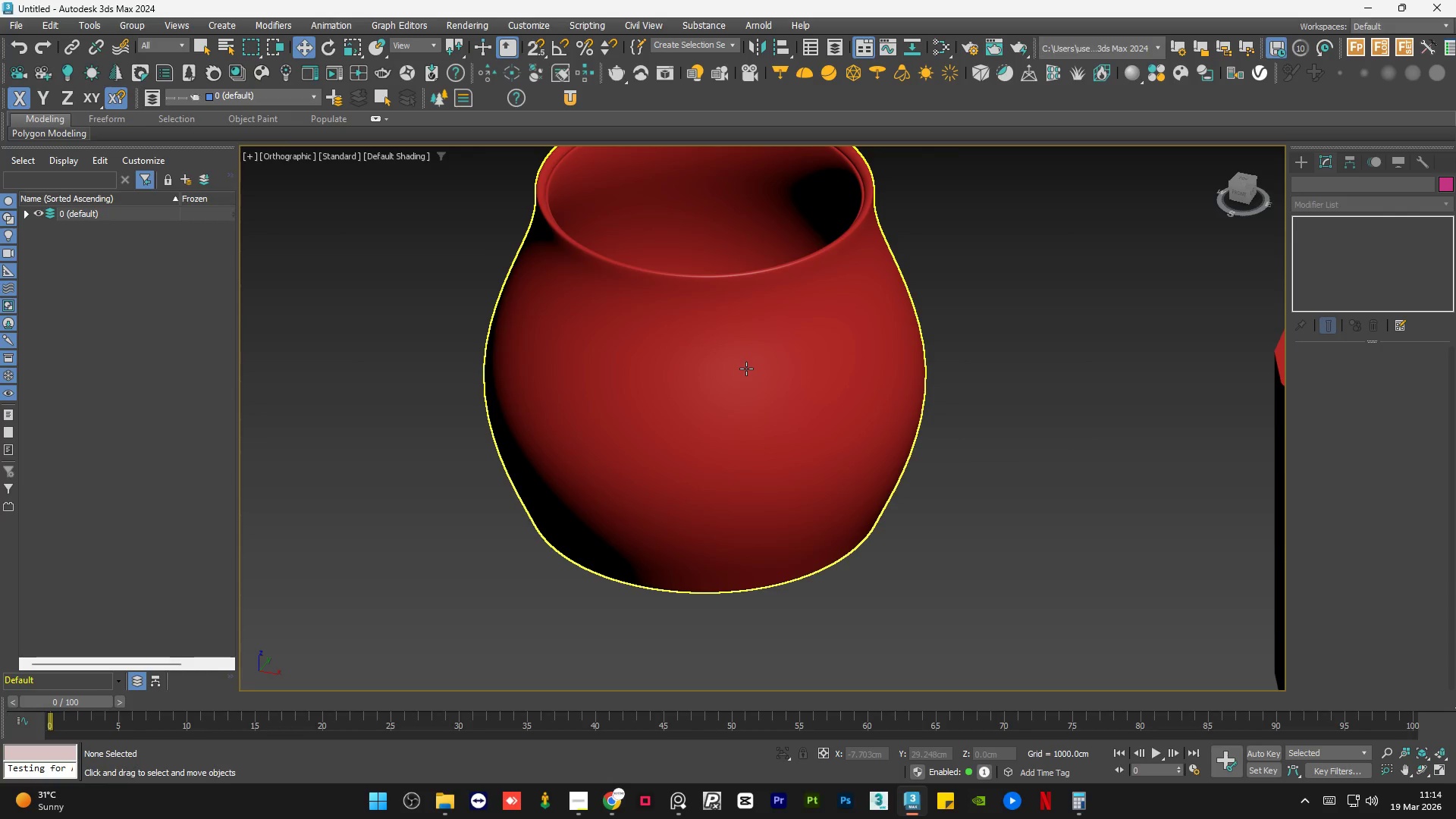 
left_click([746, 369])
 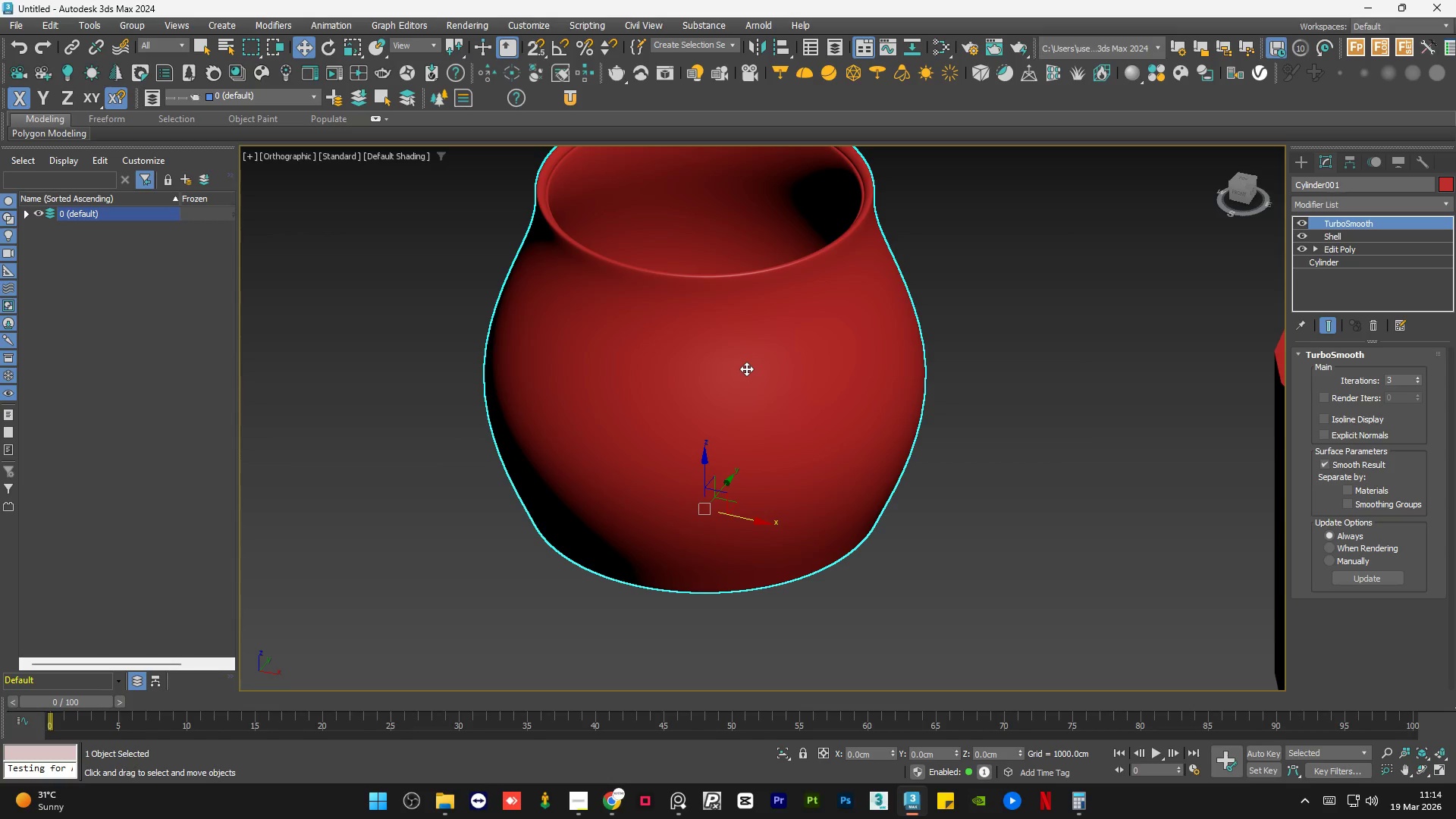 
scroll: coordinate [746, 371], scroll_direction: down, amount: 2.0
 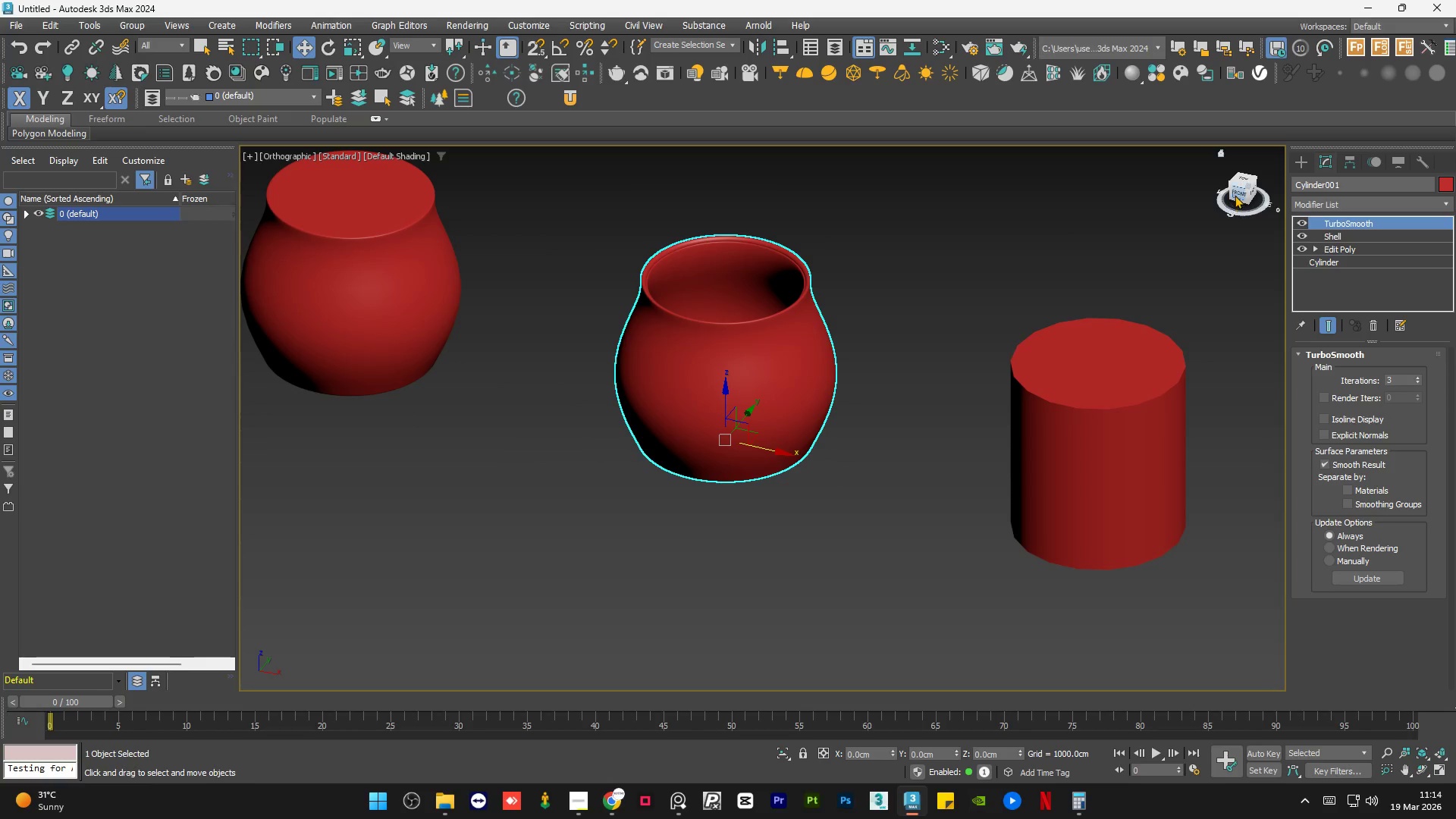 
left_click([1235, 194])
 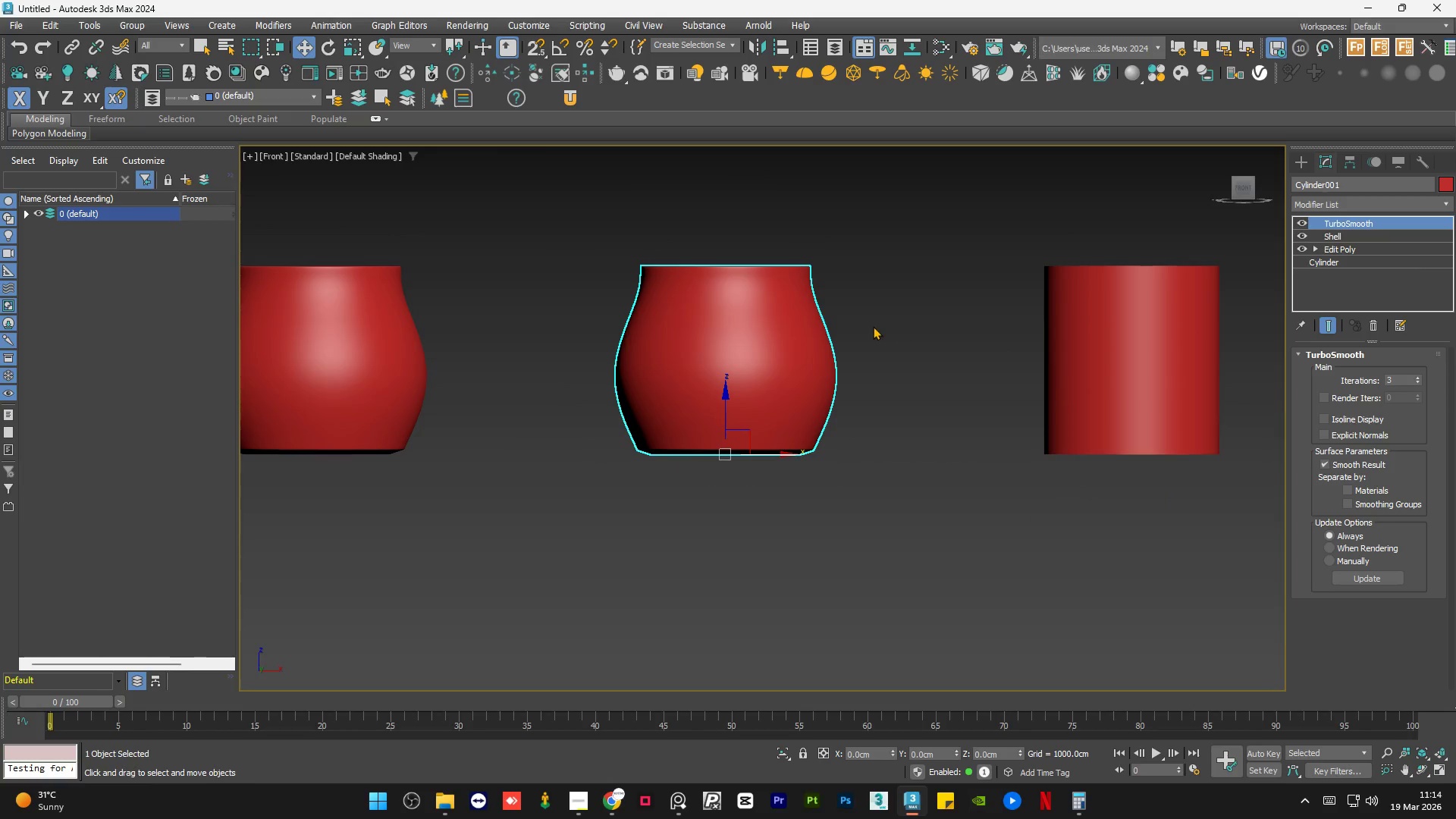 
left_click([880, 316])
 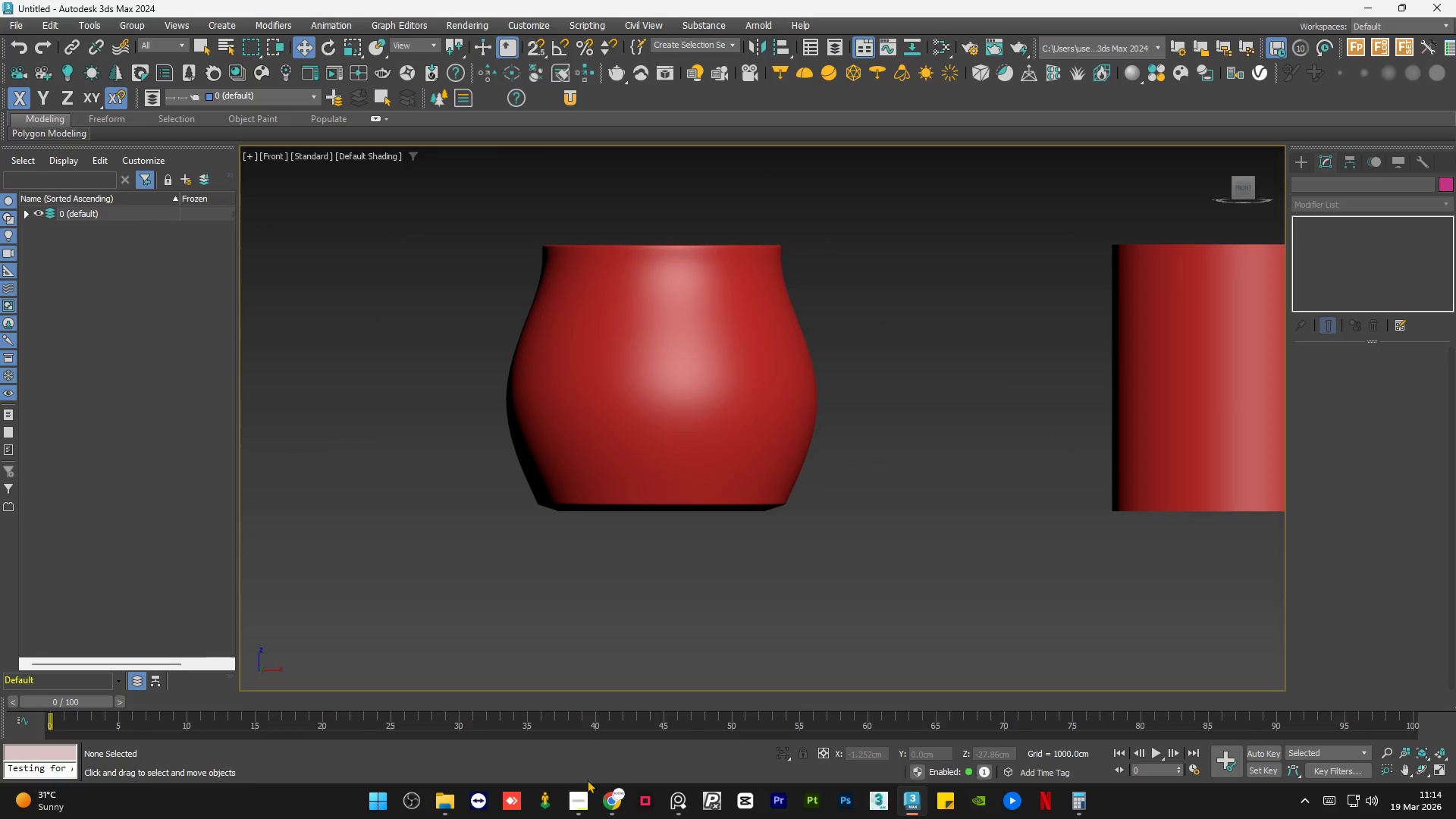 
scroll: coordinate [880, 317], scroll_direction: up, amount: 1.0
 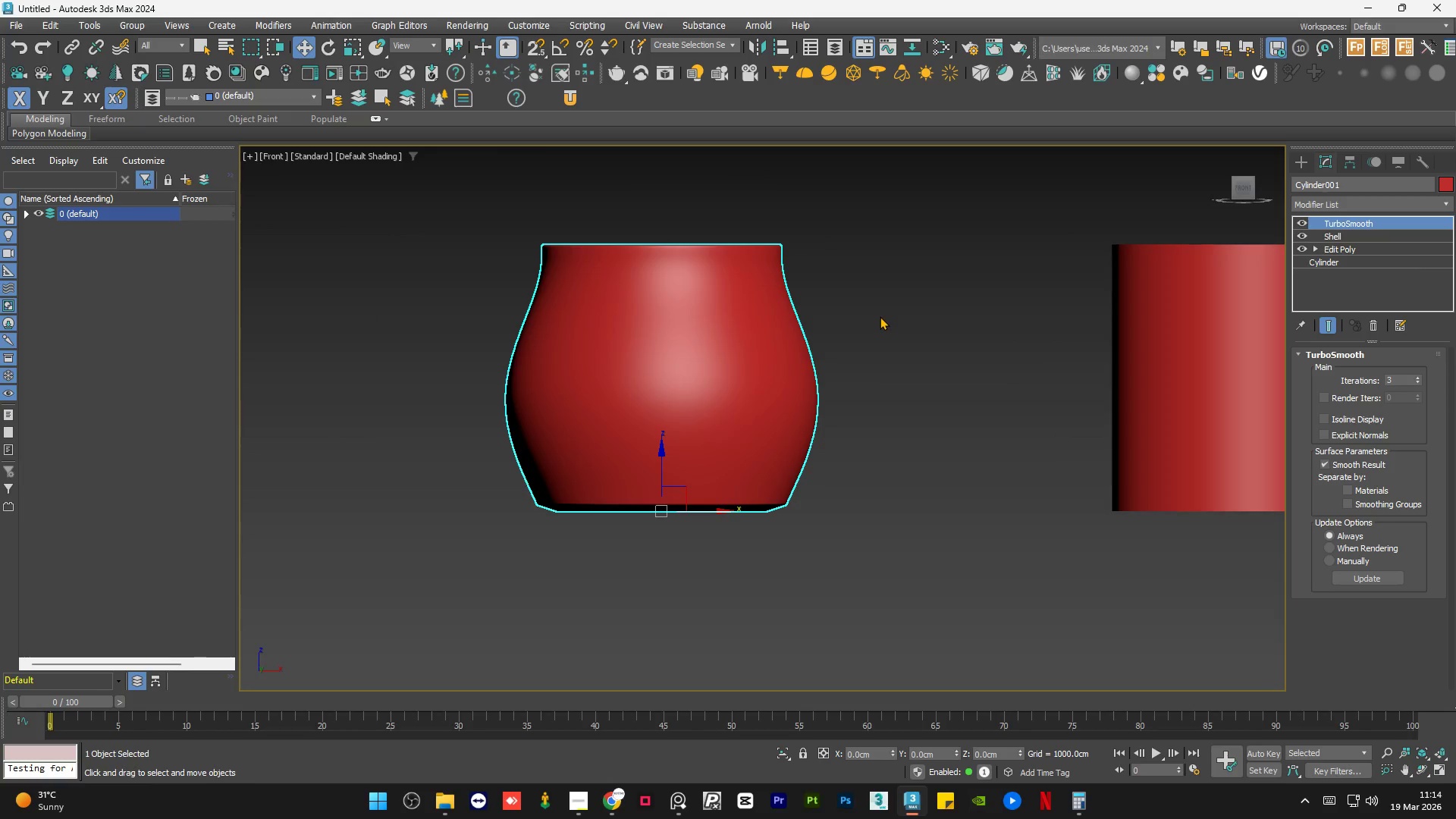 
left_click([582, 802])